 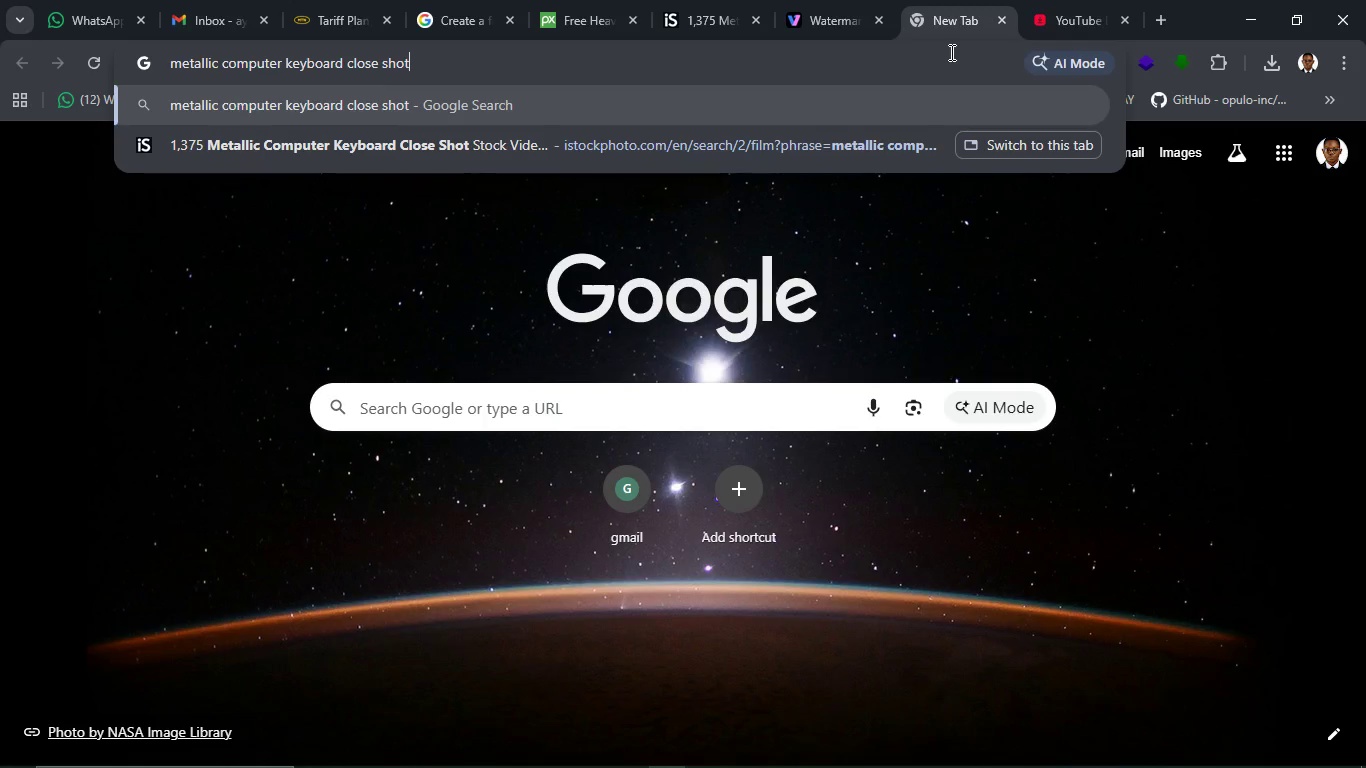 
key(Enter)
 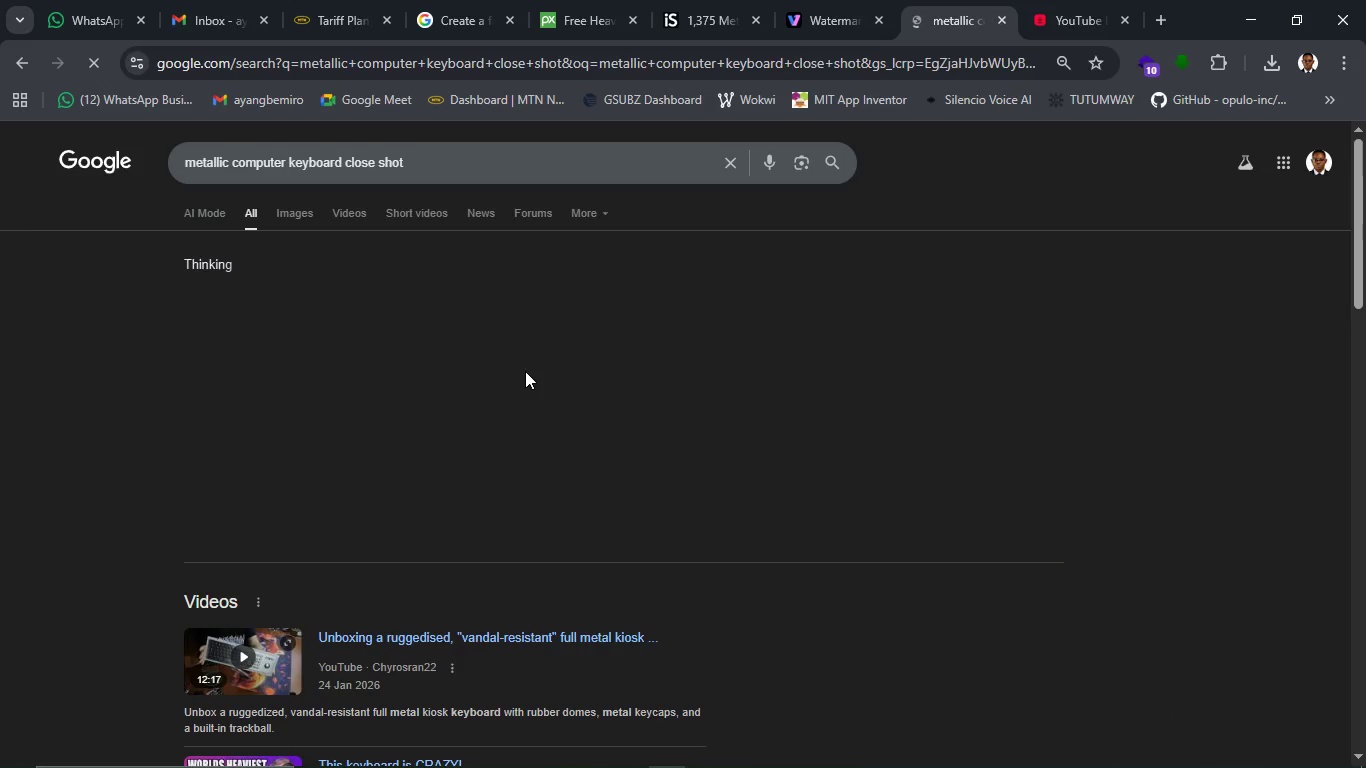 
wait(10.55)
 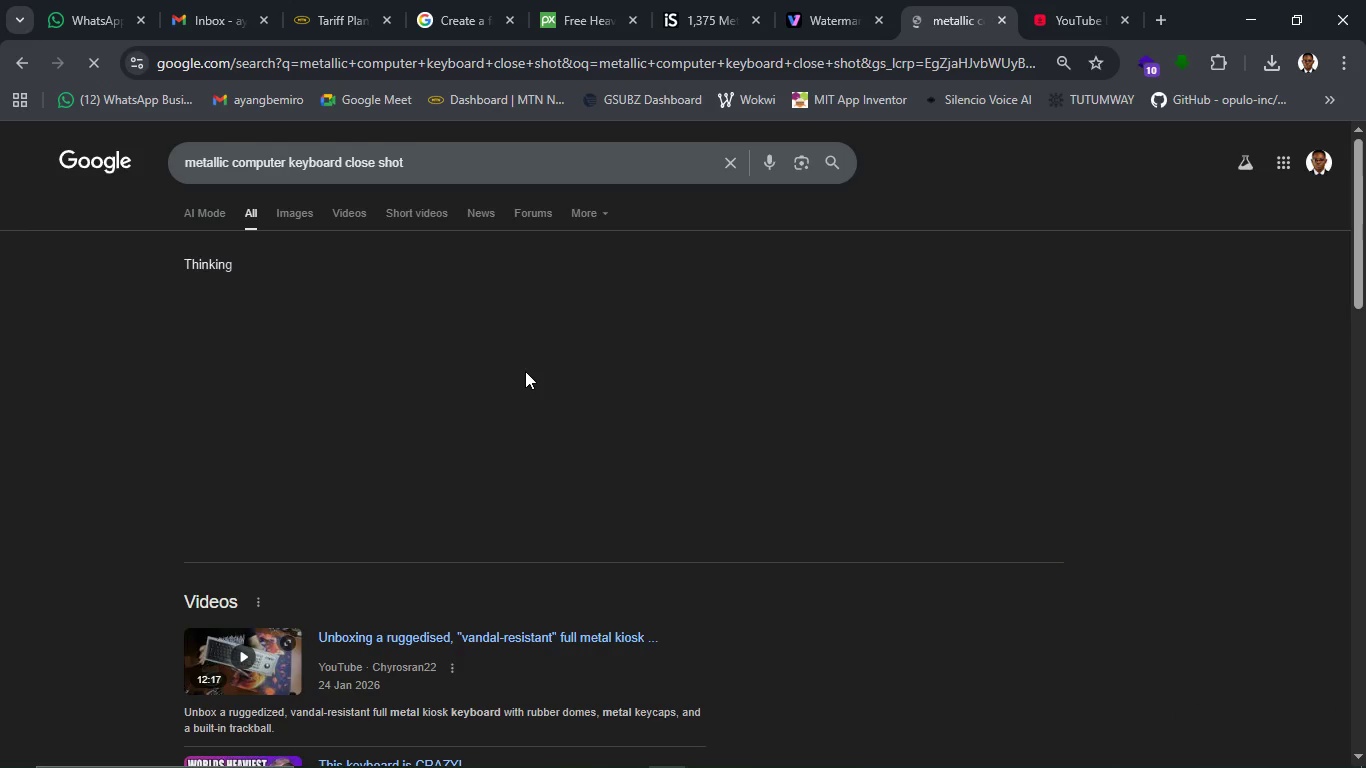 
left_click([338, 218])
 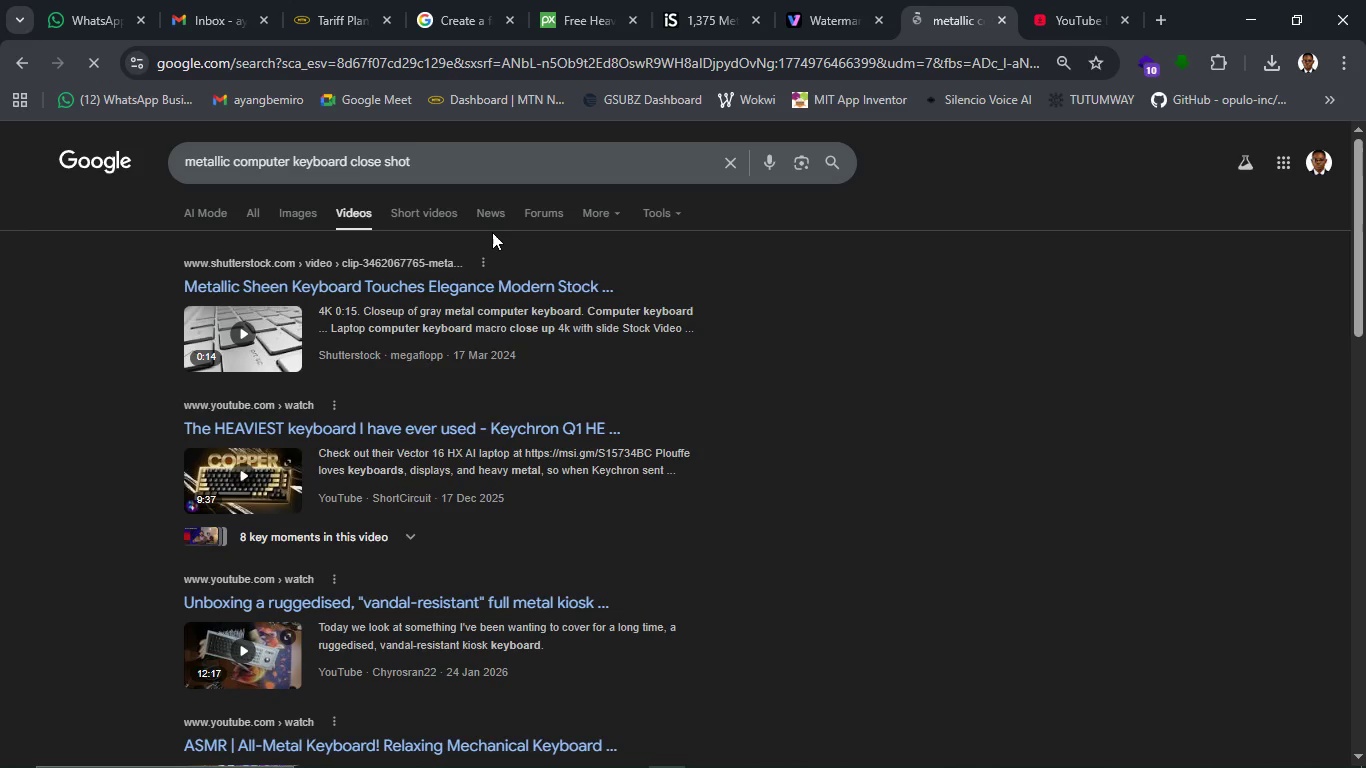 
wait(10.12)
 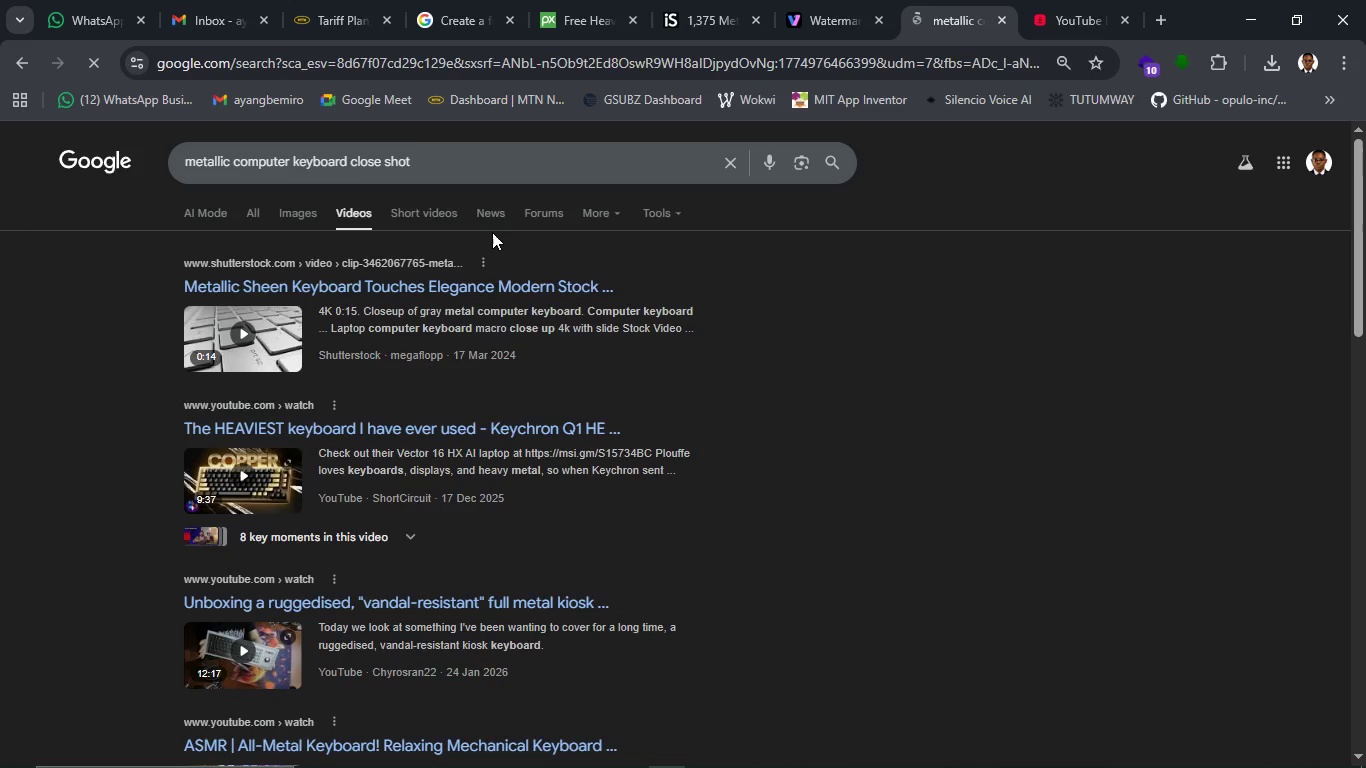 
left_click([255, 348])
 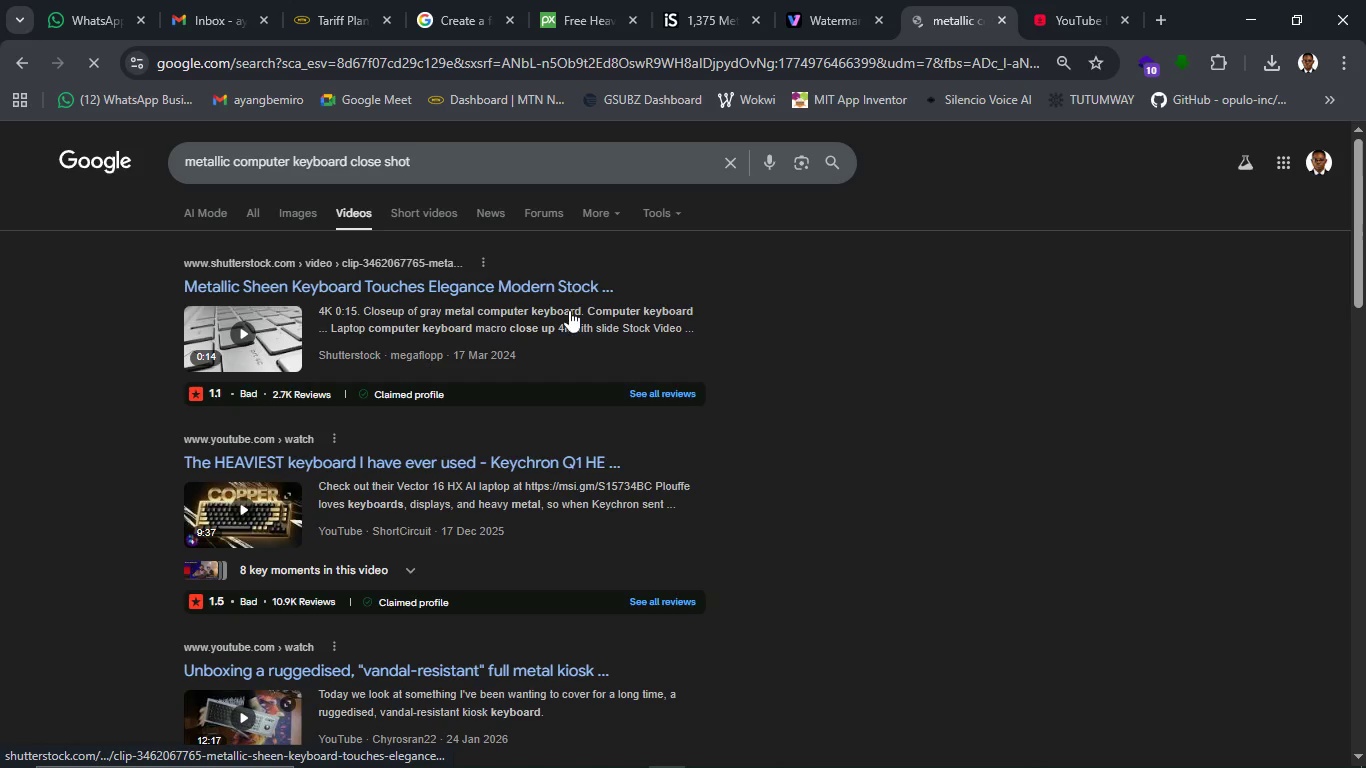 
mouse_move([785, 274])
 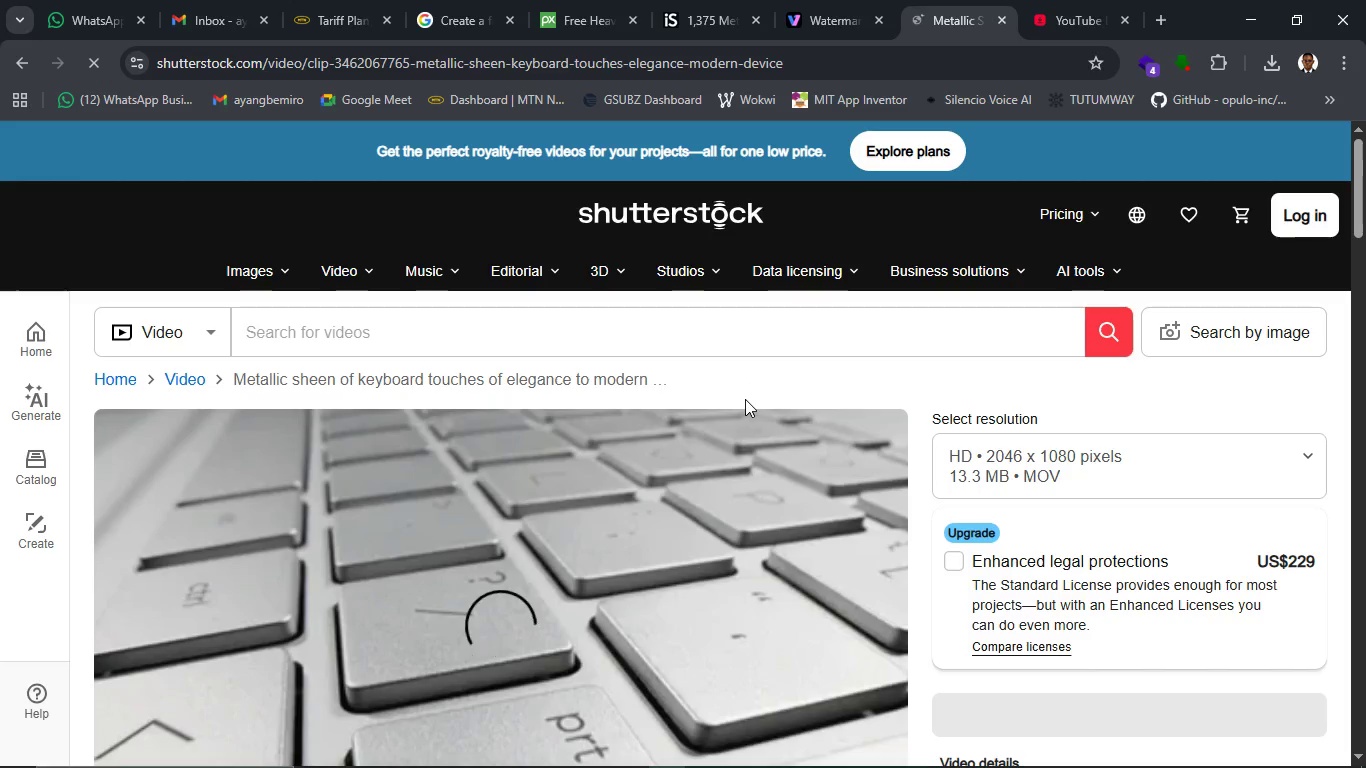 
wait(6.63)
 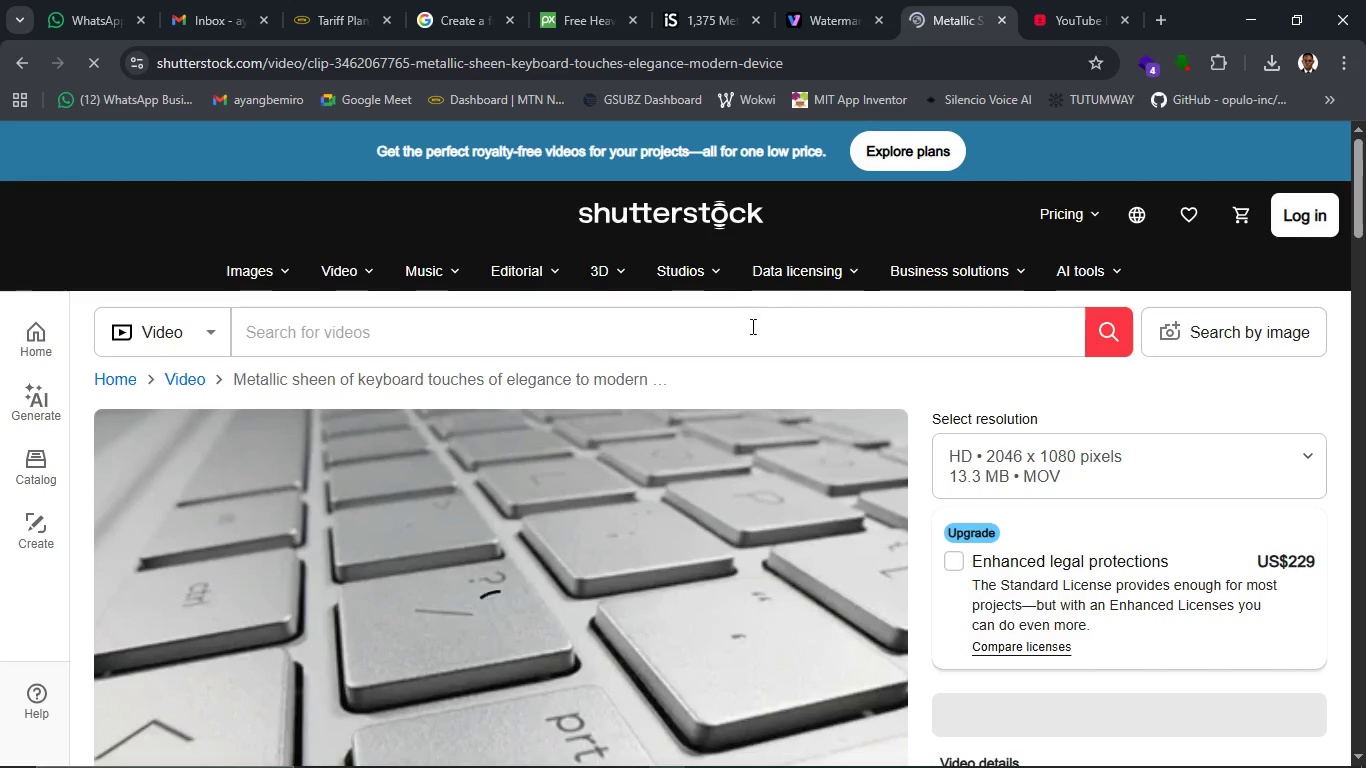 
scroll: coordinate [745, 402], scroll_direction: down, amount: 2.0
 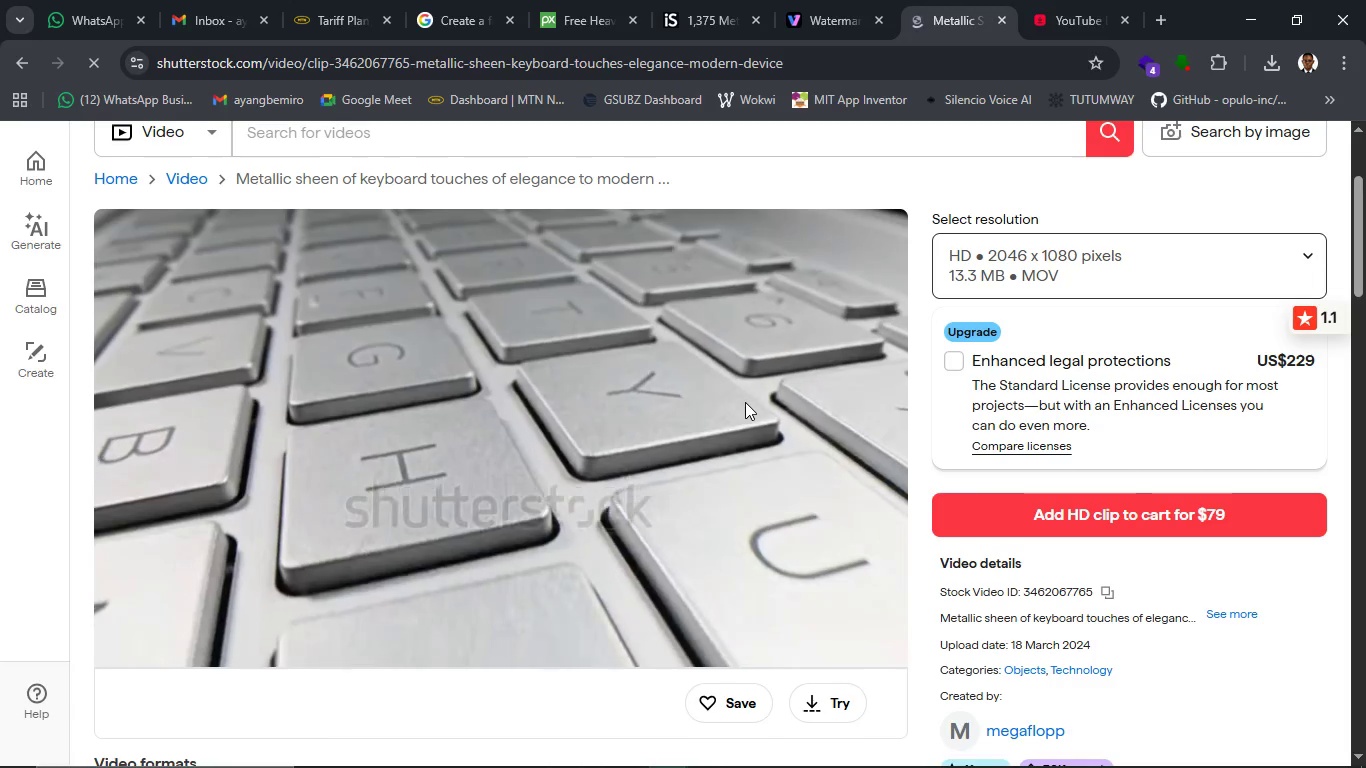 
wait(17.23)
 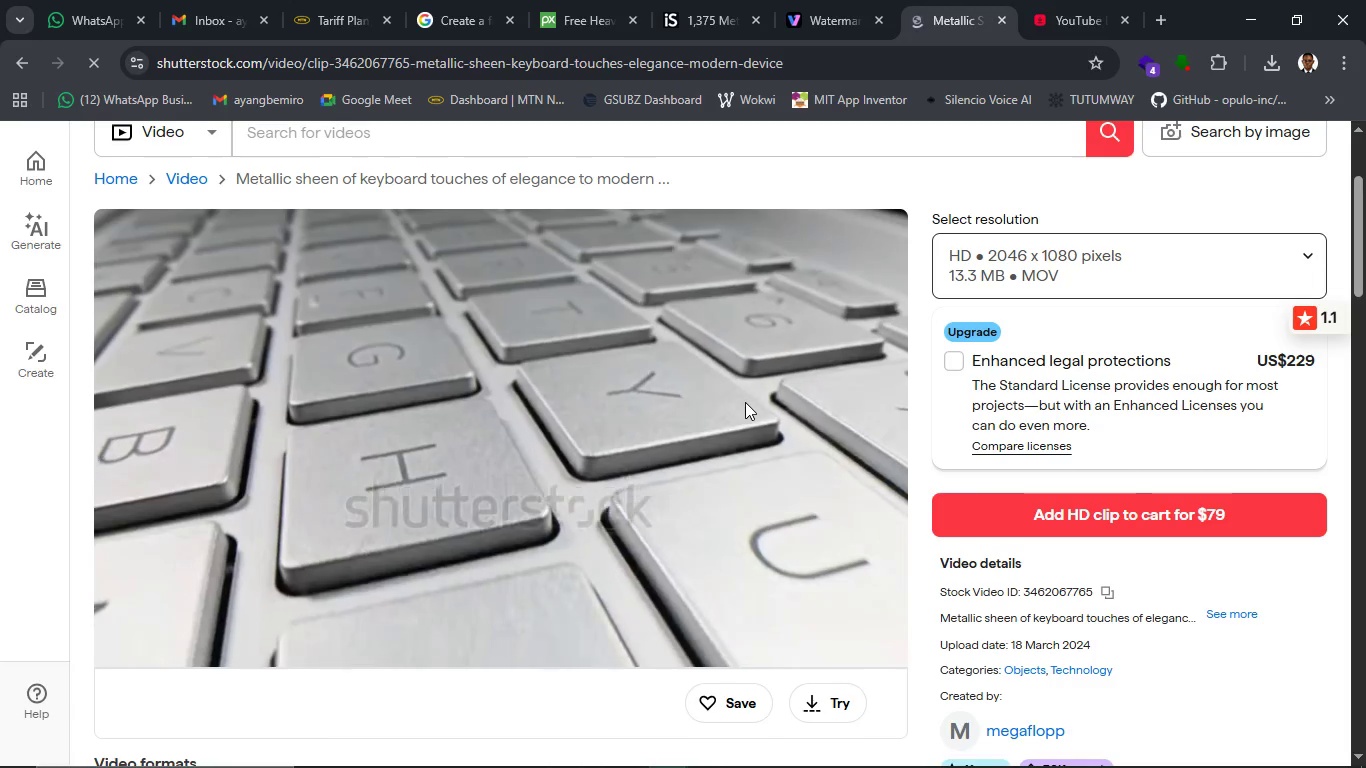 
left_click([428, 8])
 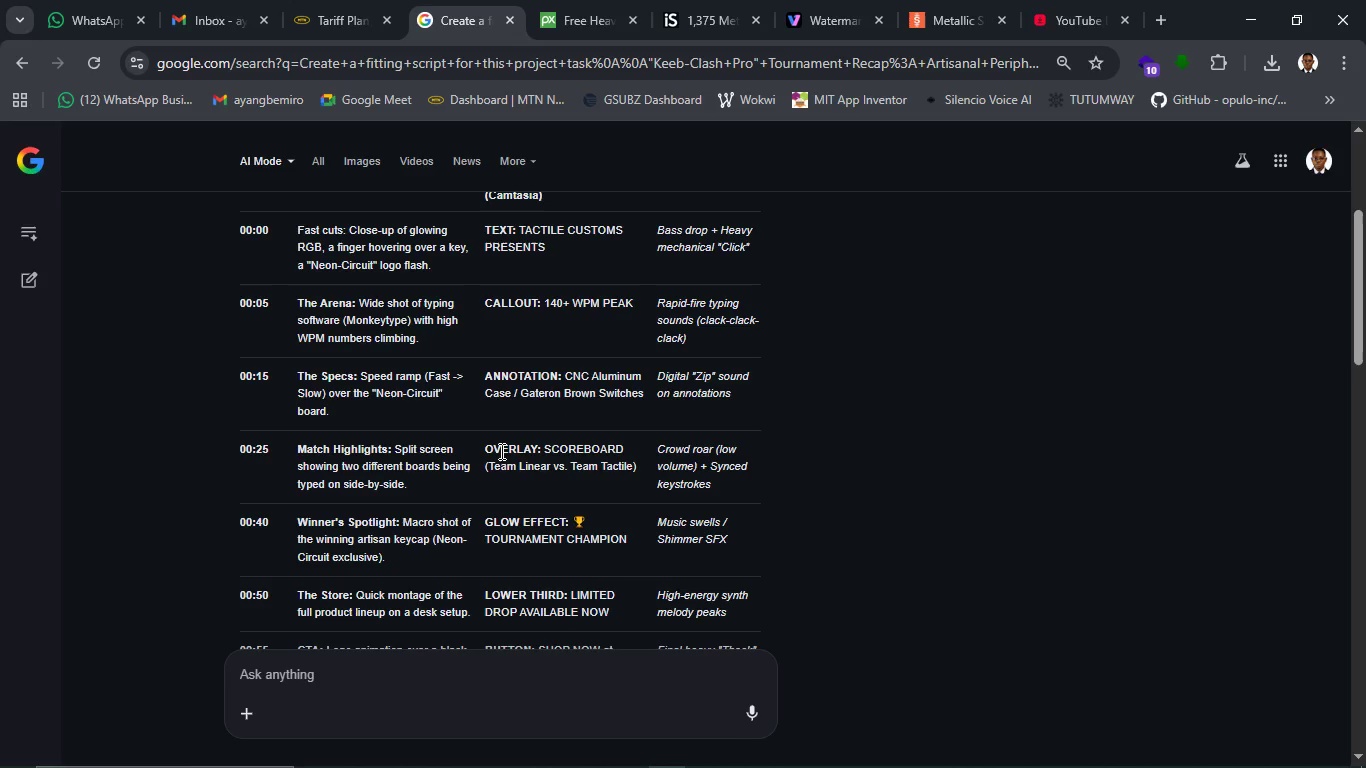 
wait(20.72)
 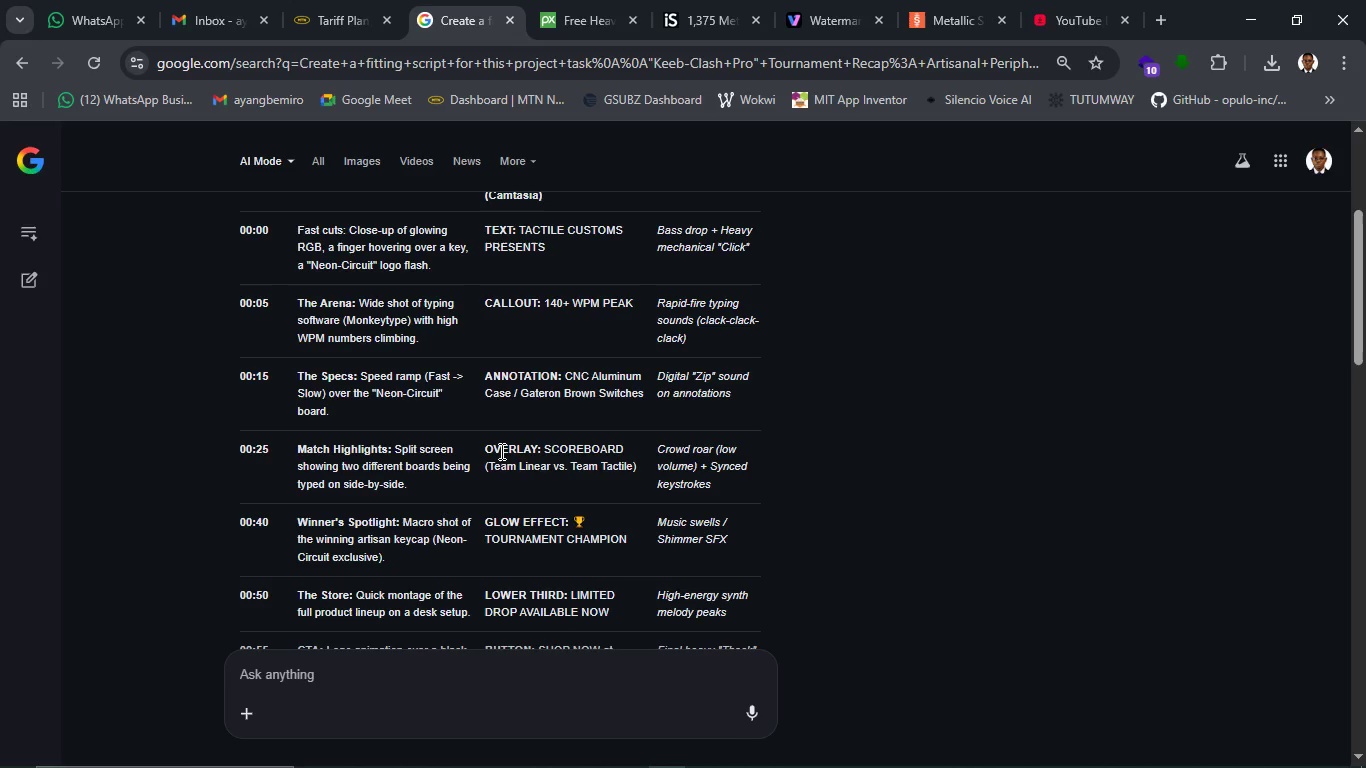 
left_click([714, 27])
 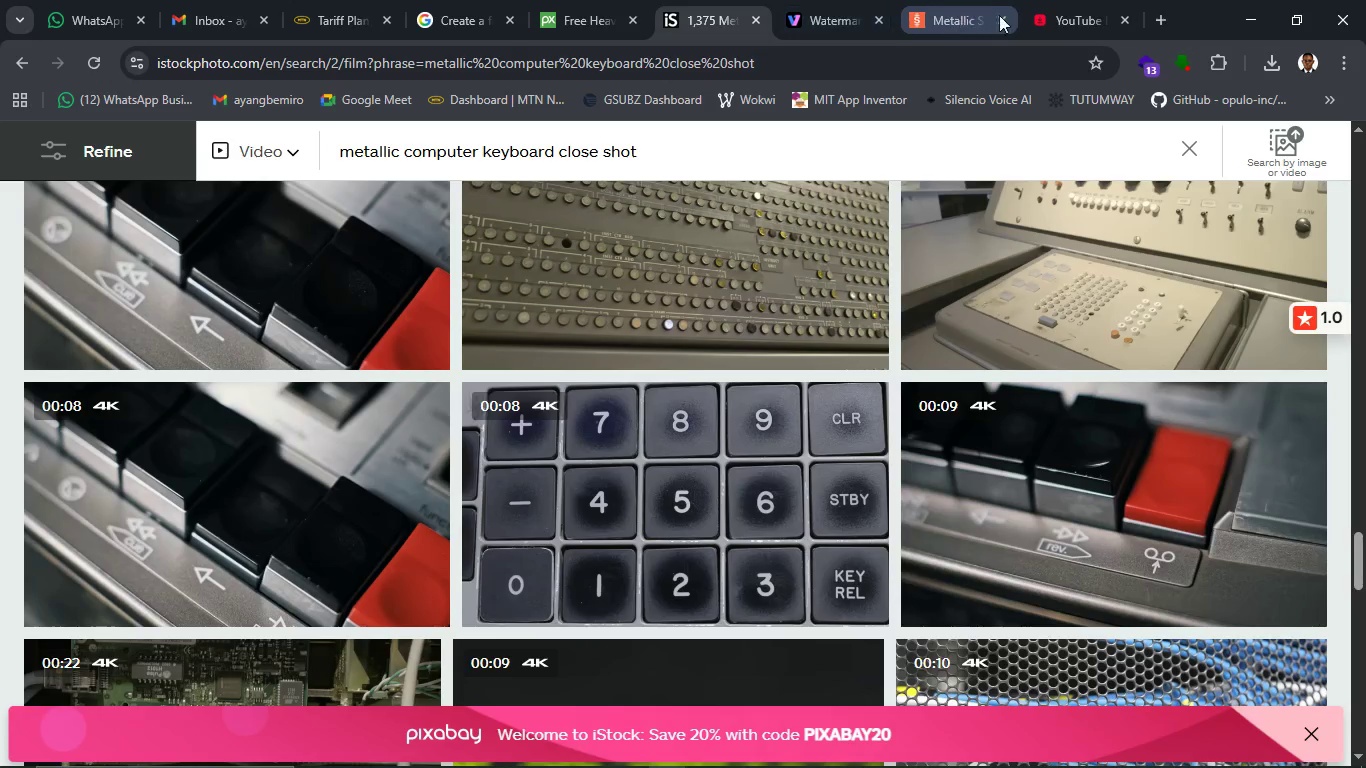 
left_click([951, 6])
 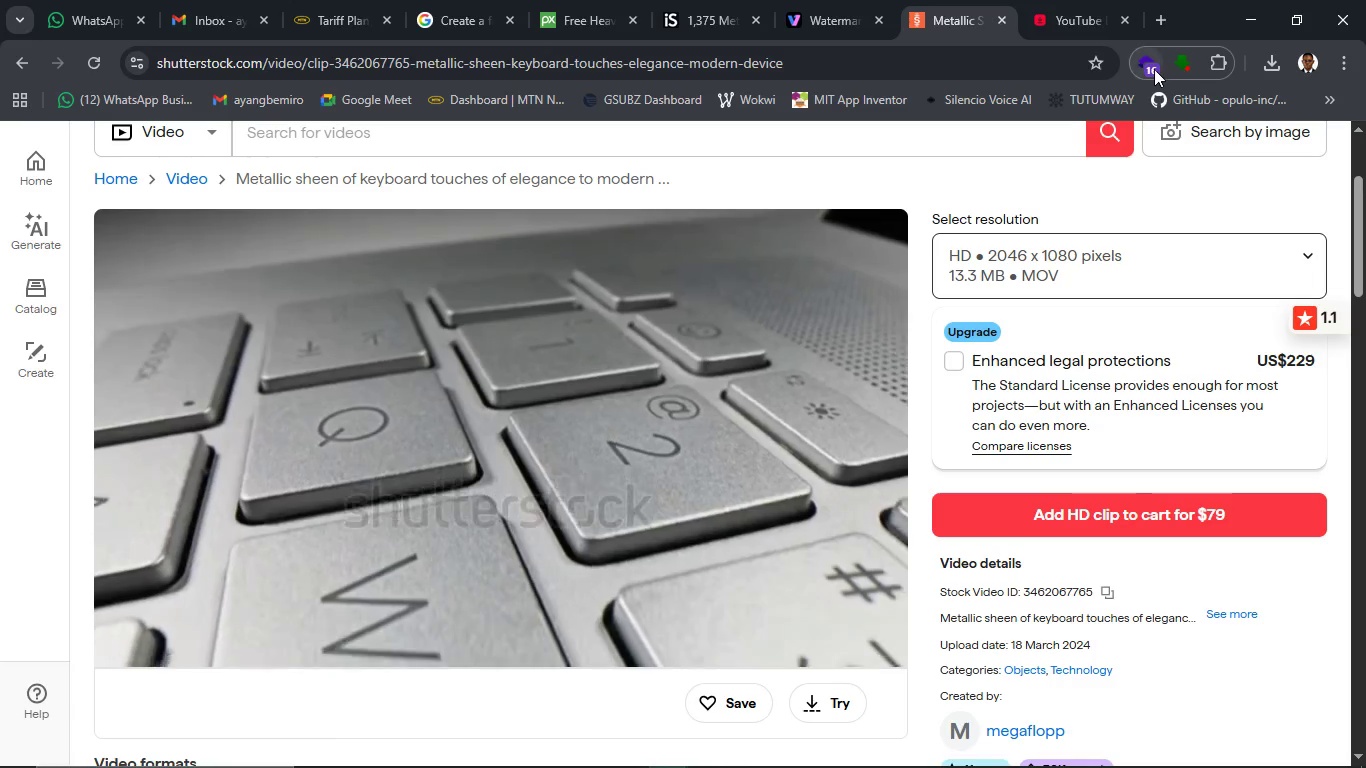 
left_click([1181, 69])
 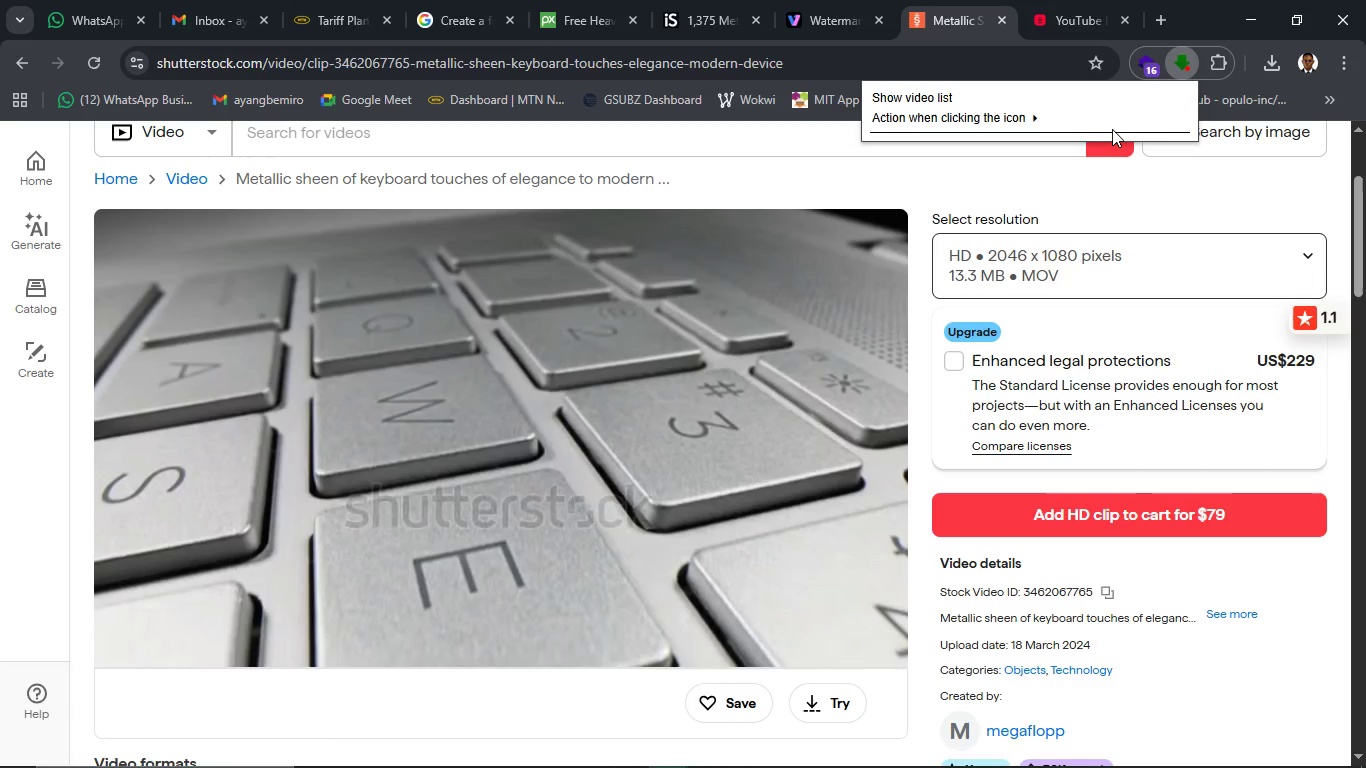 
mouse_move([981, 210])
 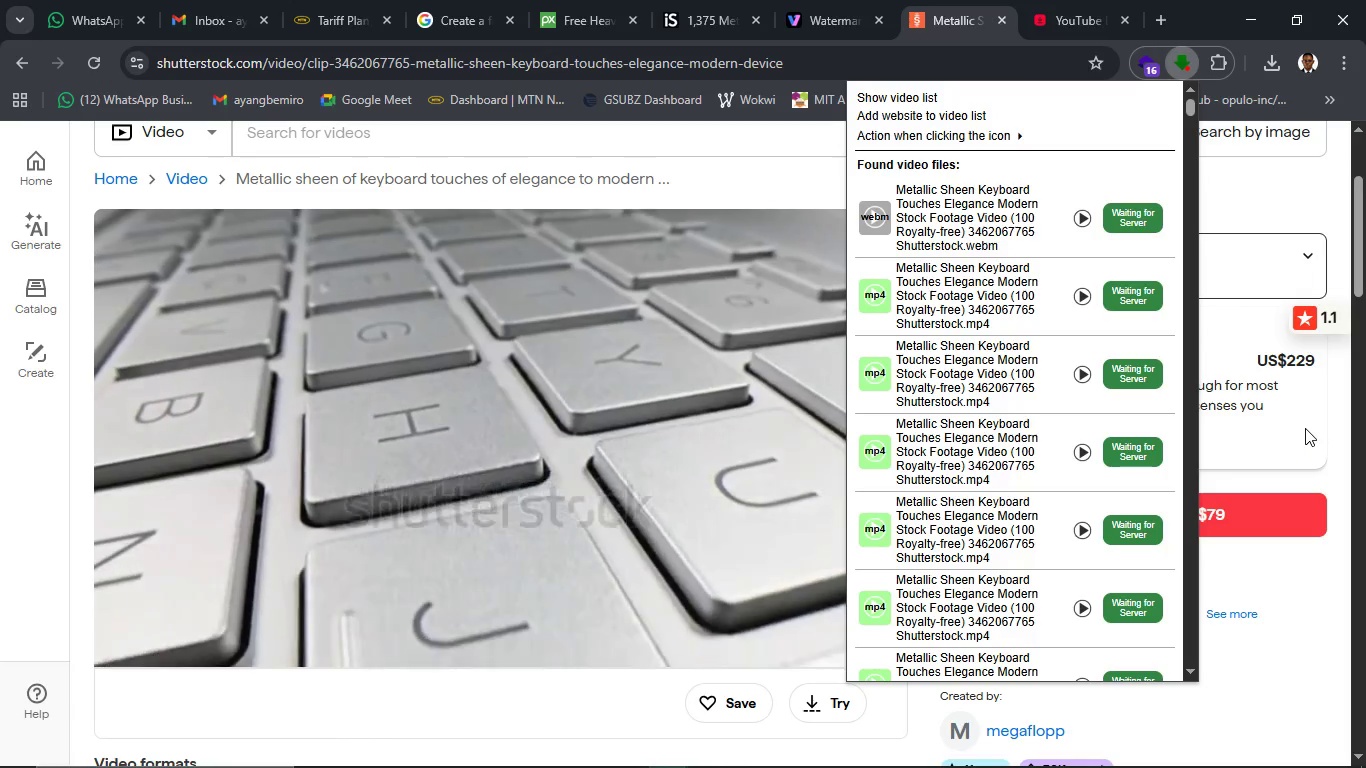 
scroll: coordinate [953, 355], scroll_direction: down, amount: 20.0
 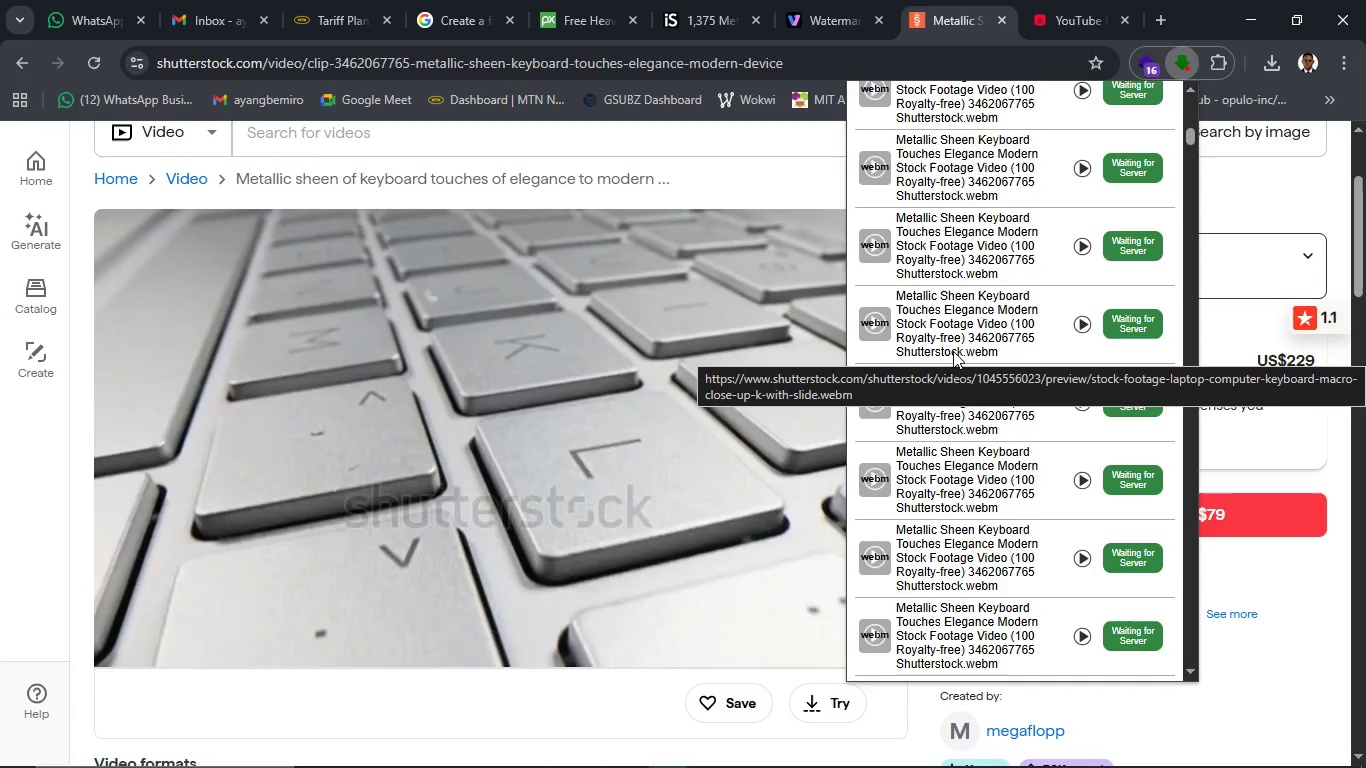 
scroll: coordinate [972, 677], scroll_direction: up, amount: 11.0
 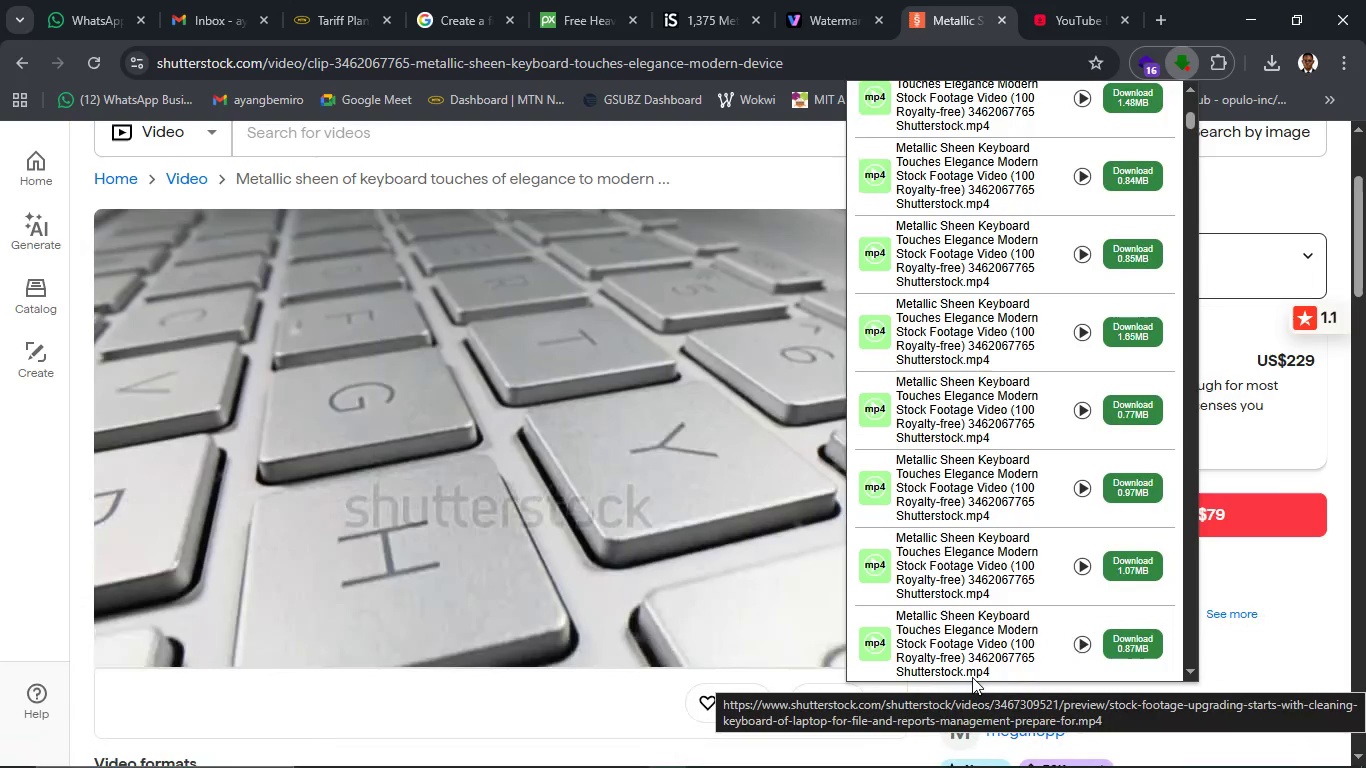 
mouse_move([1060, 427])
 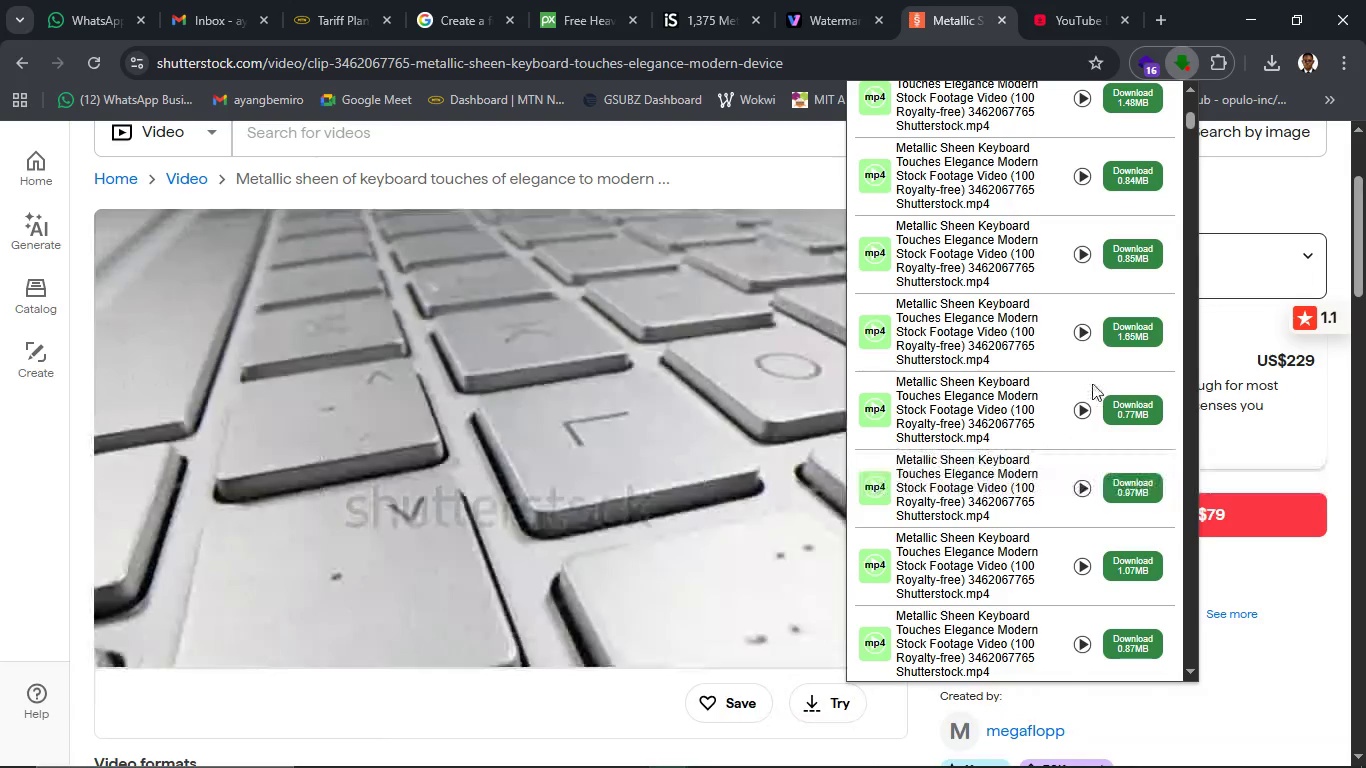 
left_click([1114, 335])
 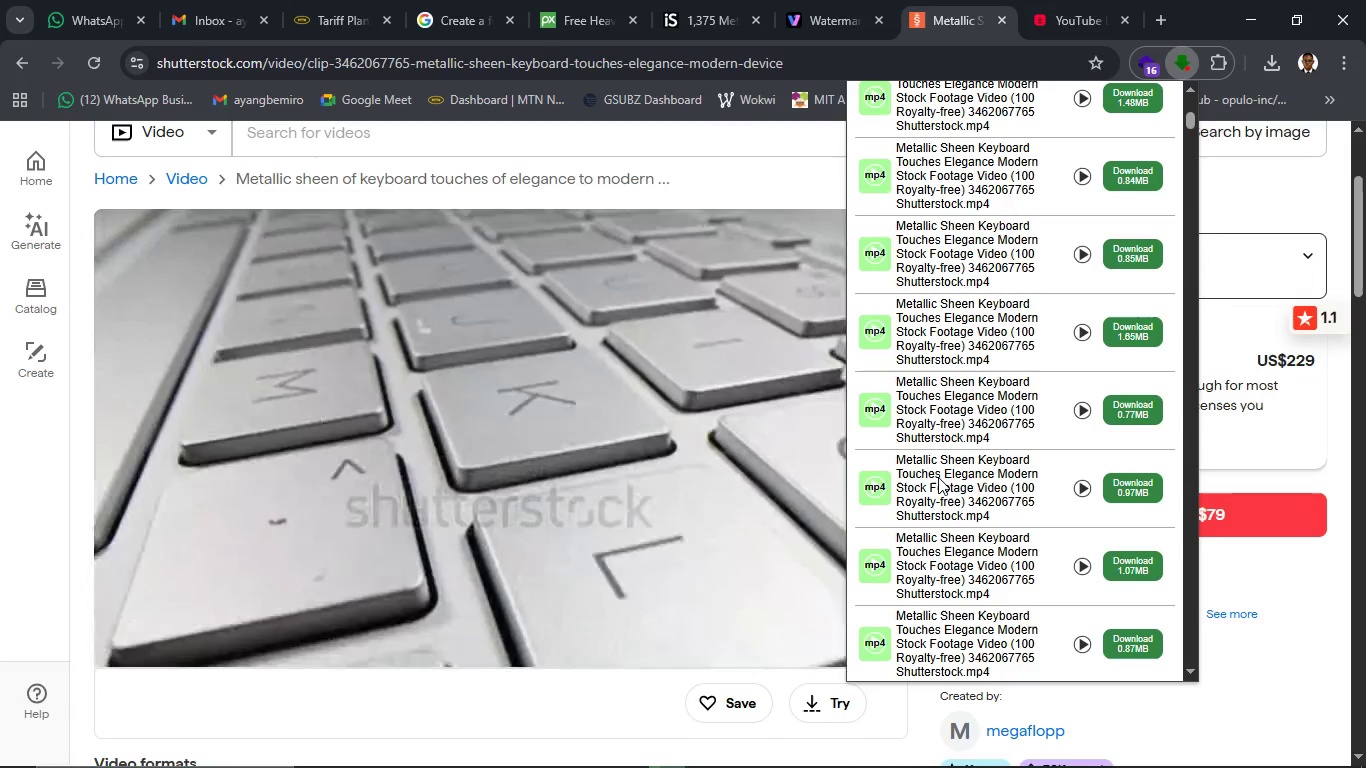 
wait(18.25)
 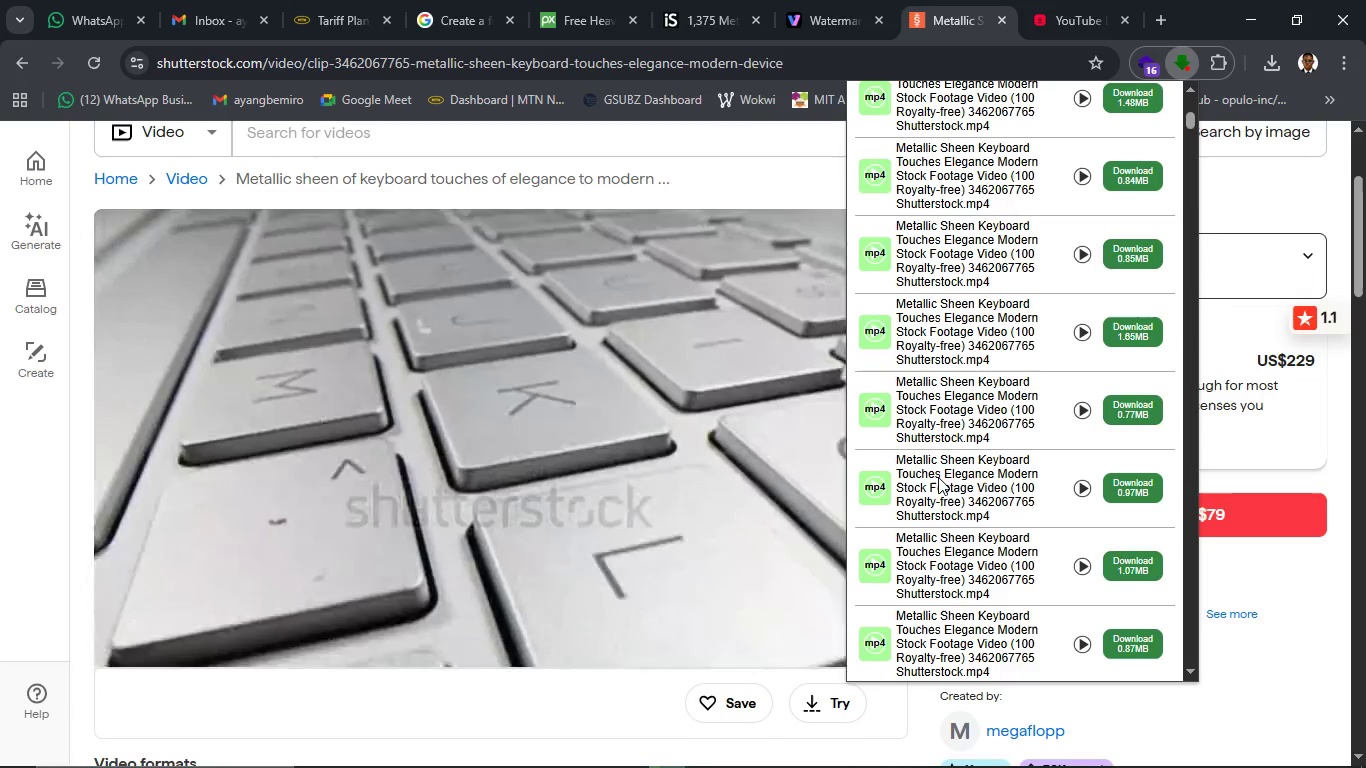 
left_click([1176, 556])
 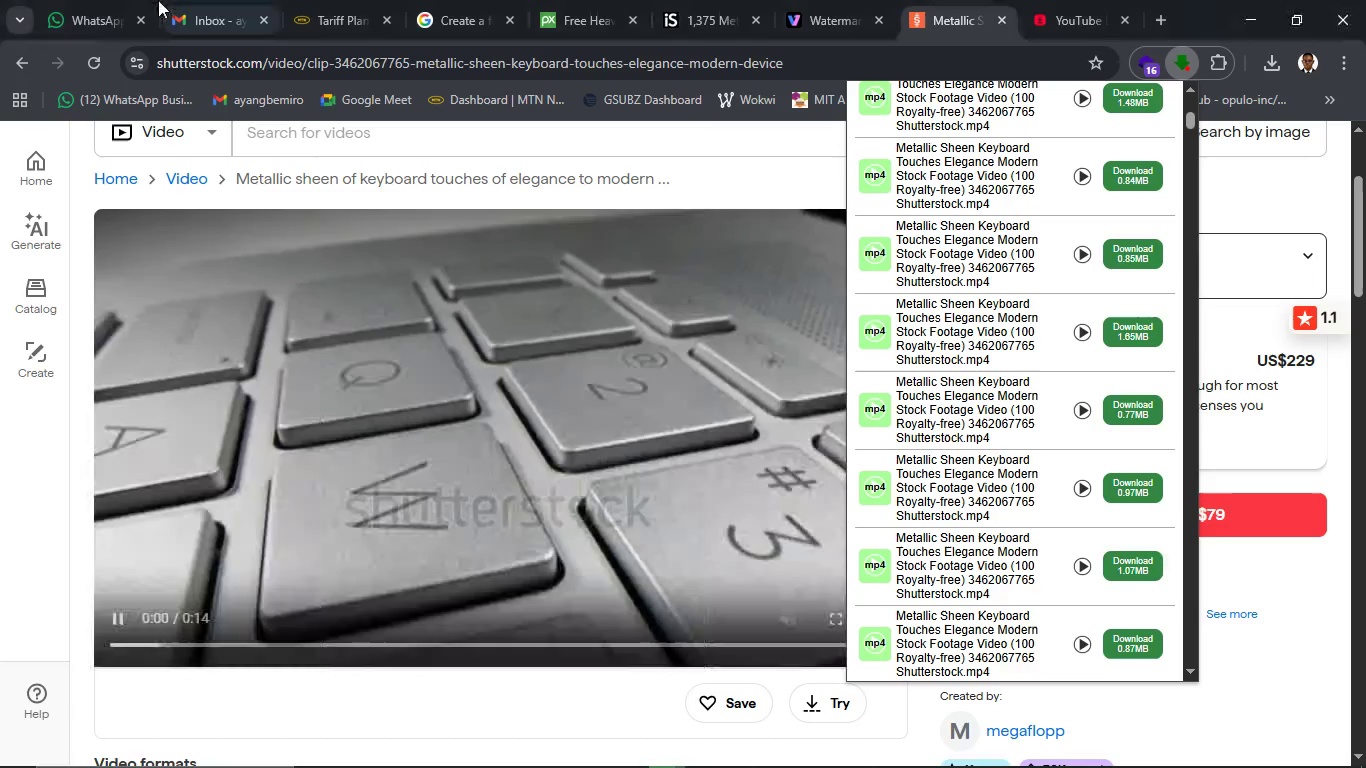 
wait(6.14)
 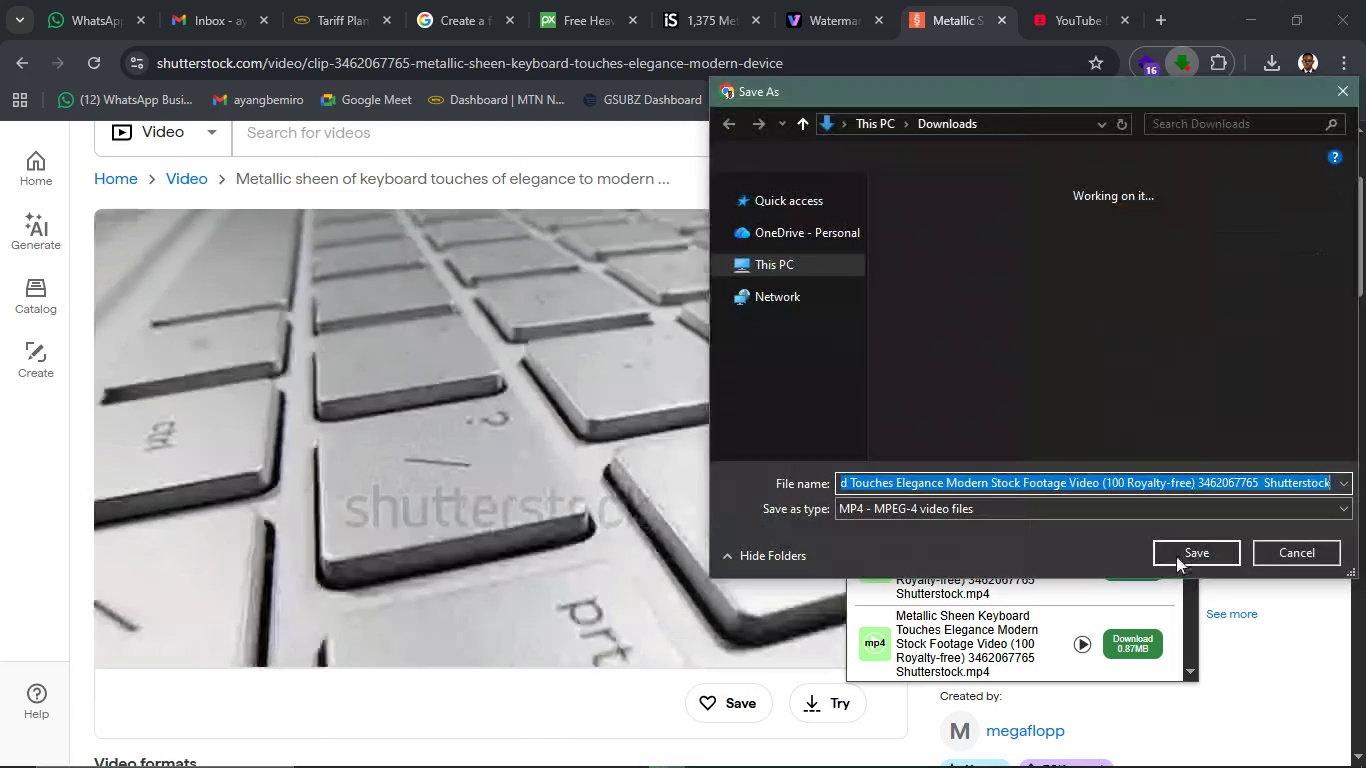 
left_click([3, 64])
 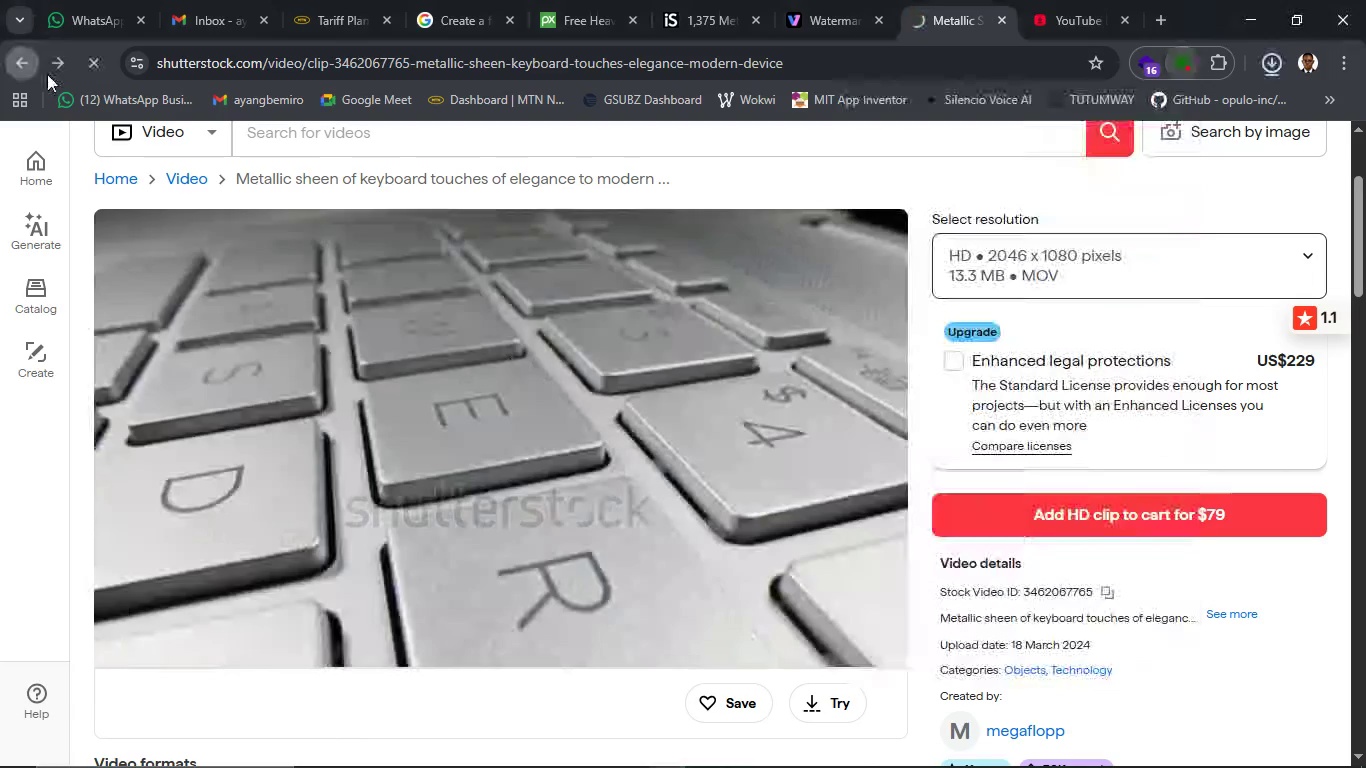 
mouse_move([845, 38])
 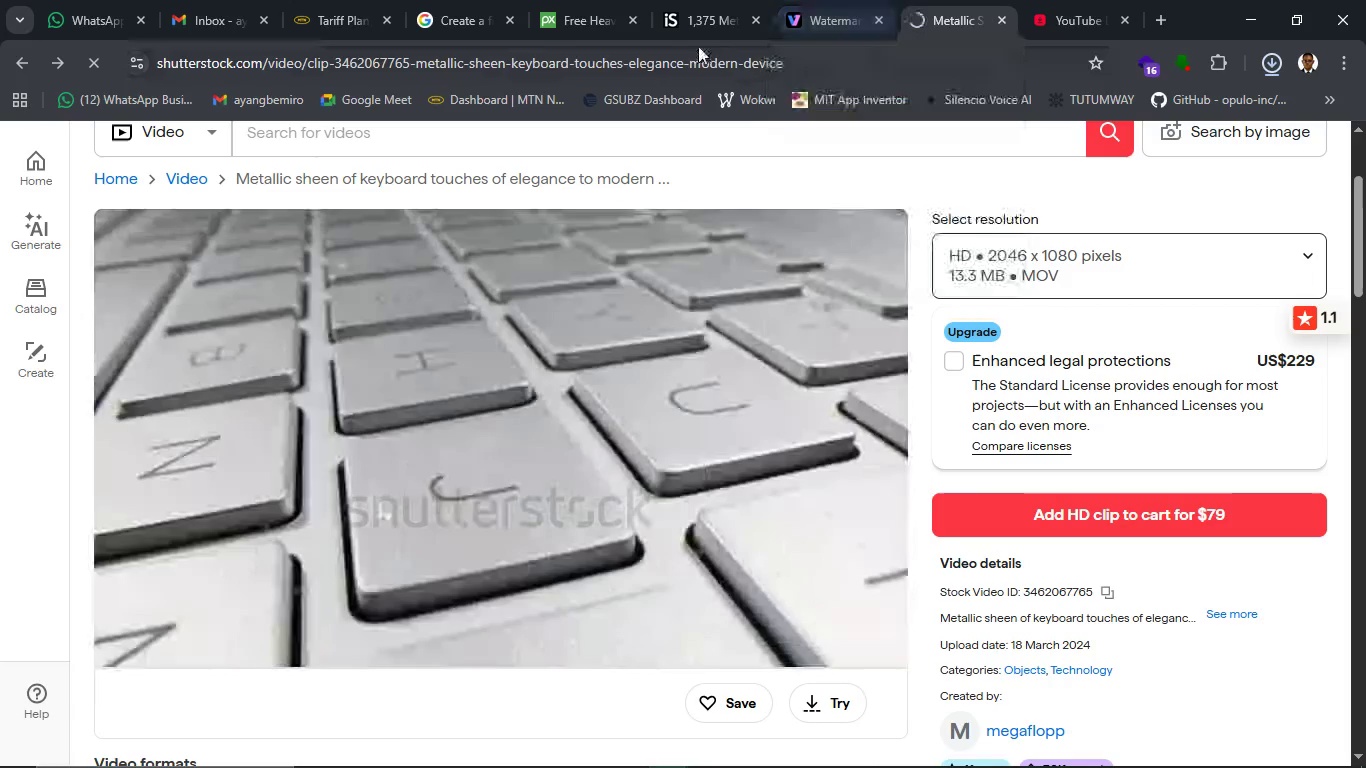 
left_click([578, 26])
 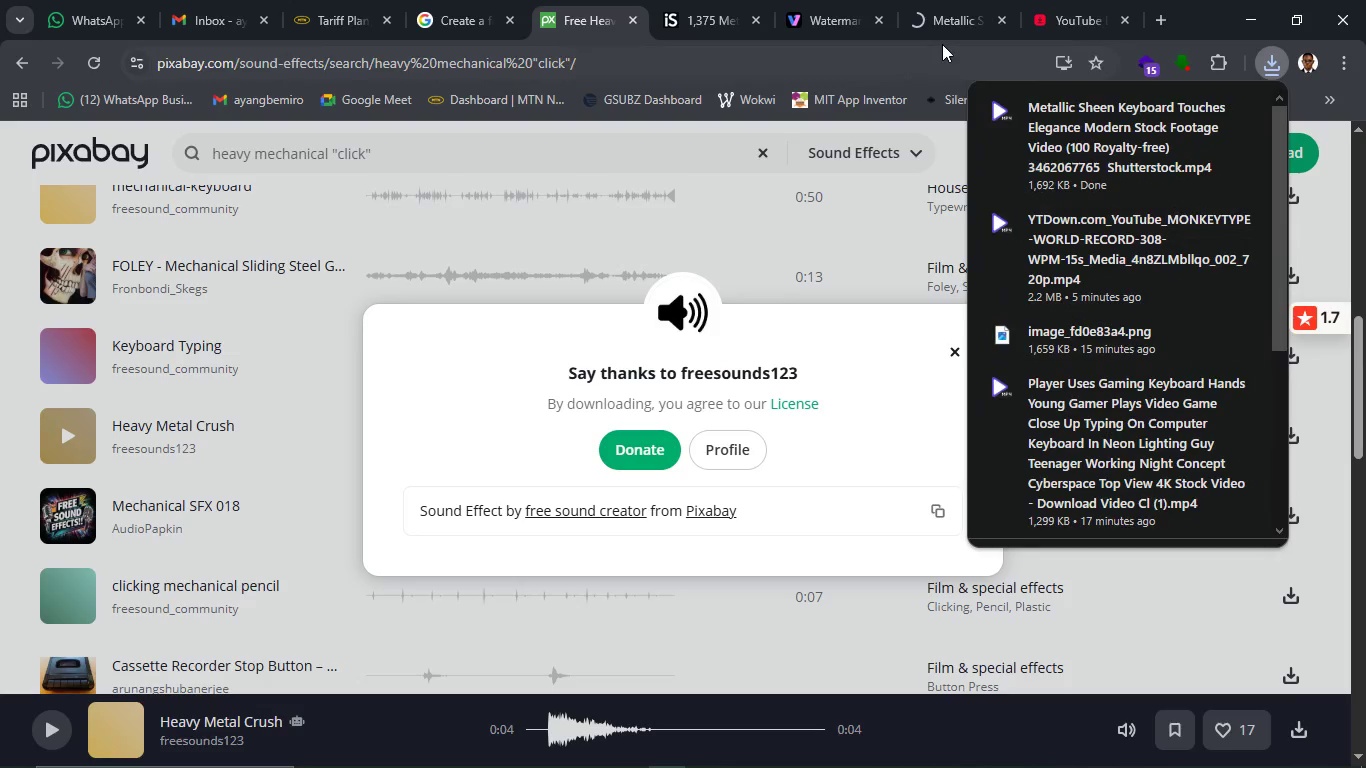 
wait(5.55)
 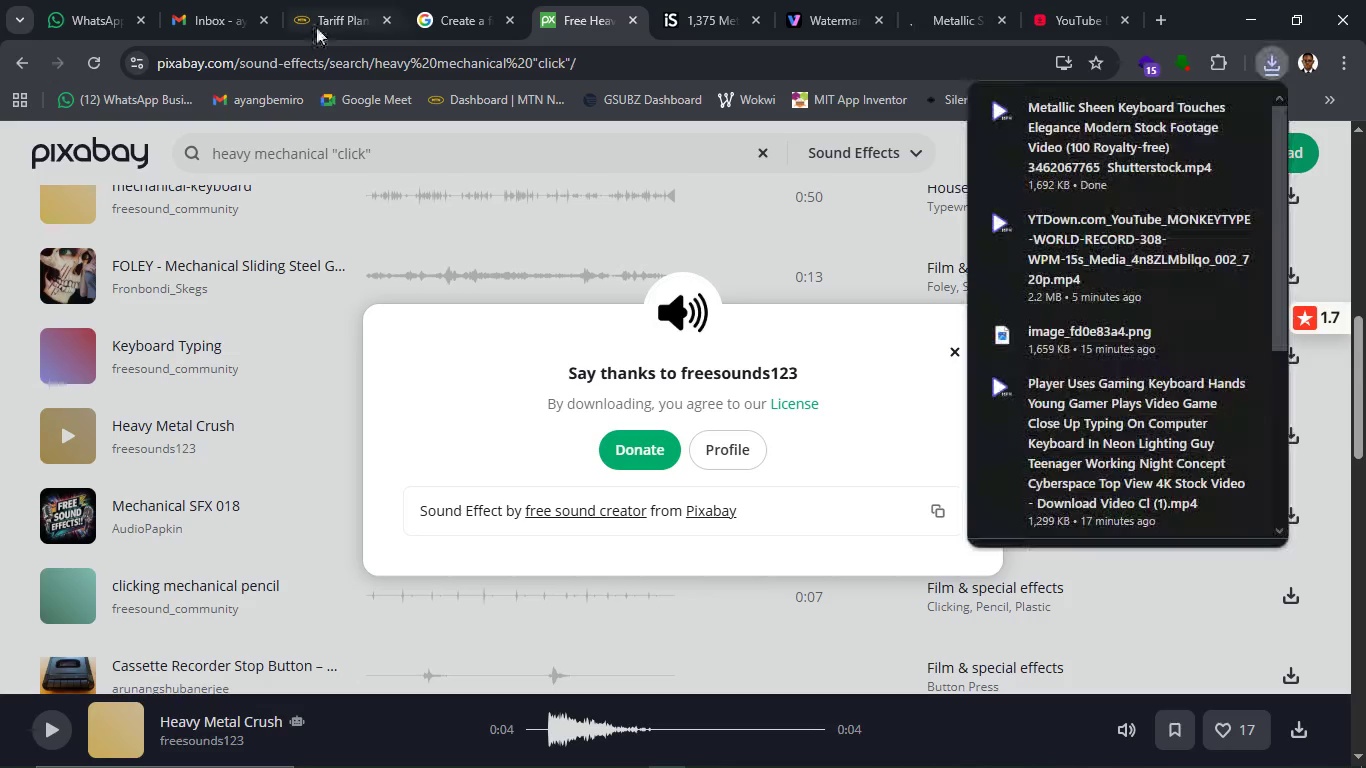 
left_click([836, 25])
 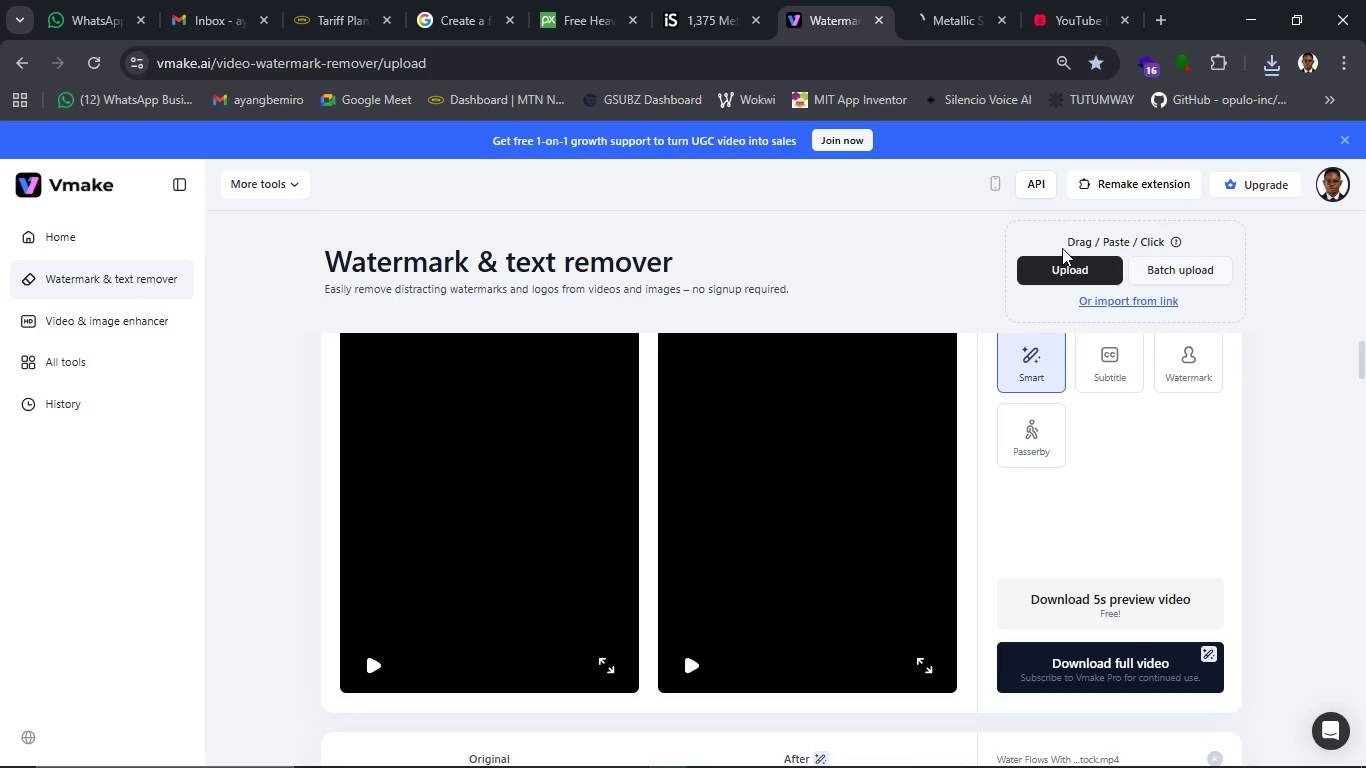 
left_click([1069, 274])
 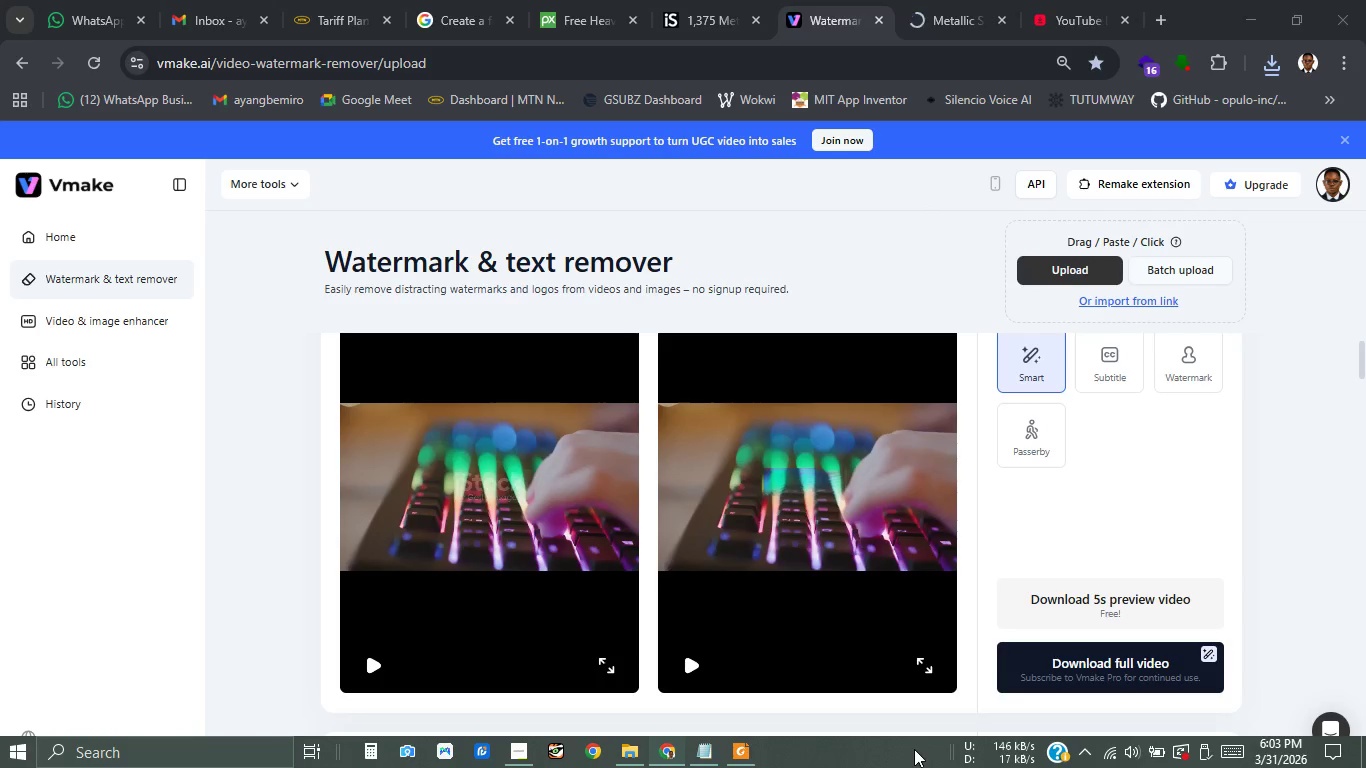 
wait(10.45)
 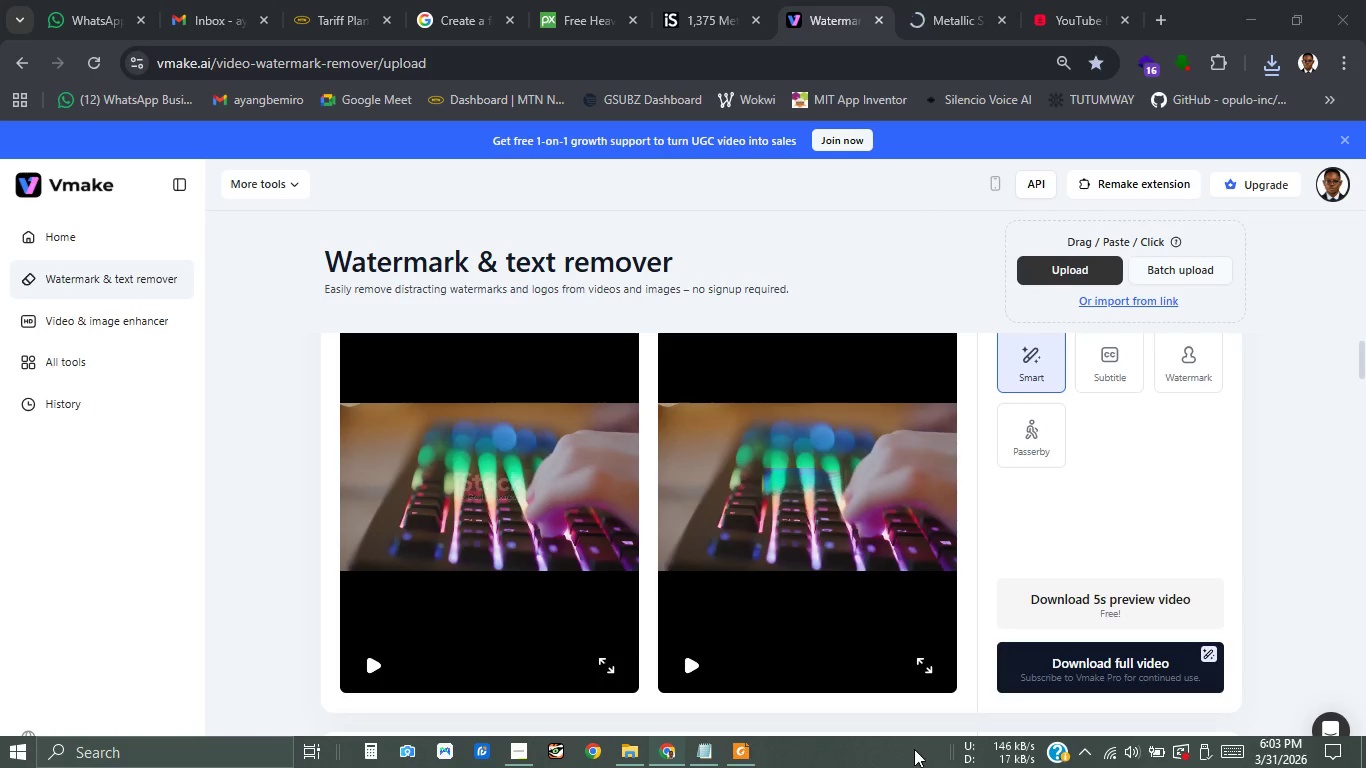 
left_click([239, 190])
 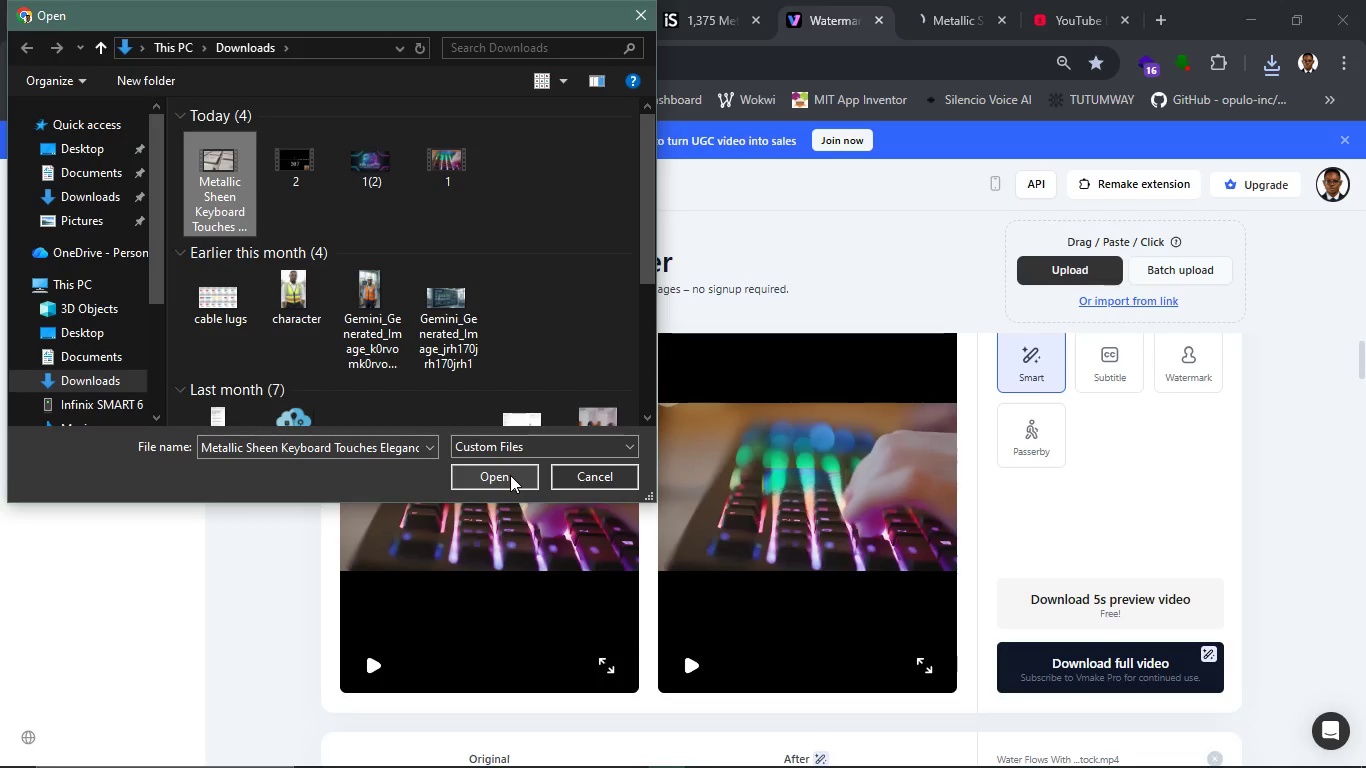 
left_click([510, 475])
 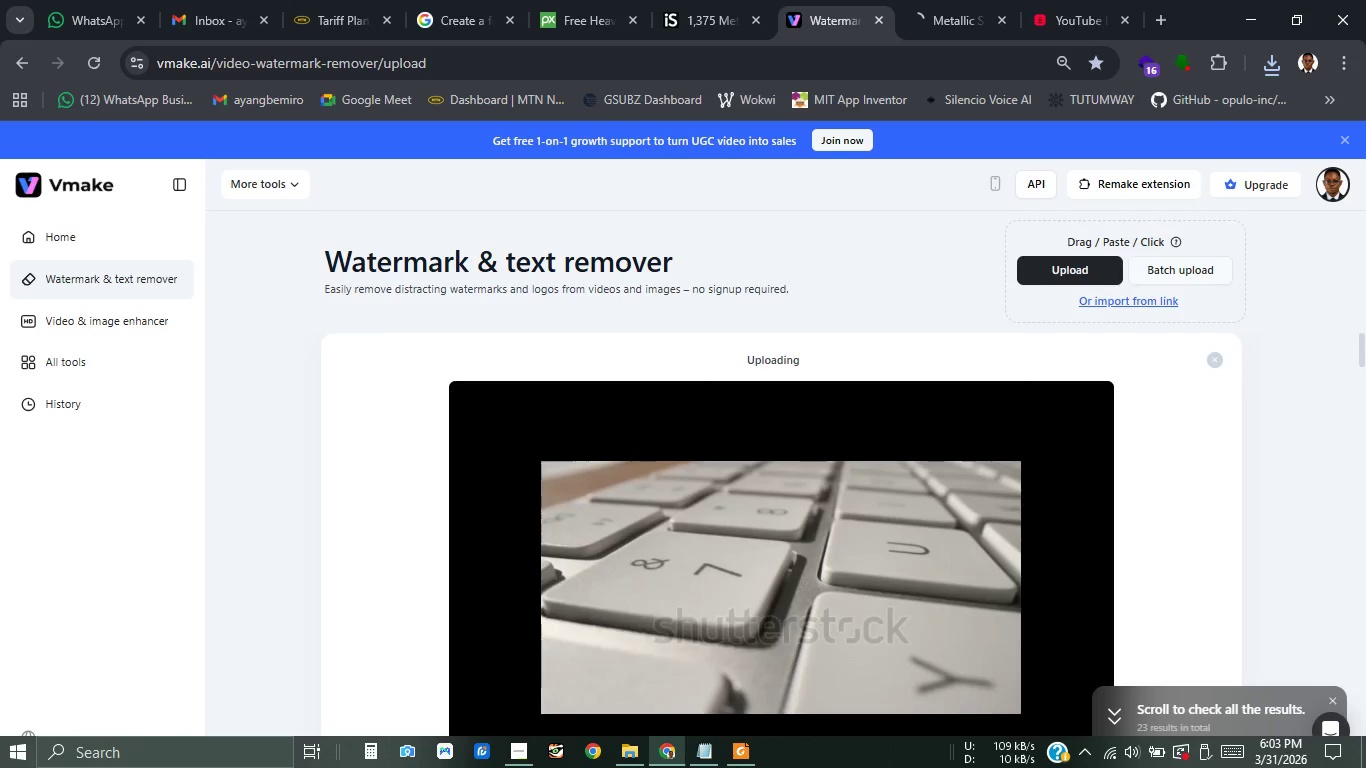 
wait(5.57)
 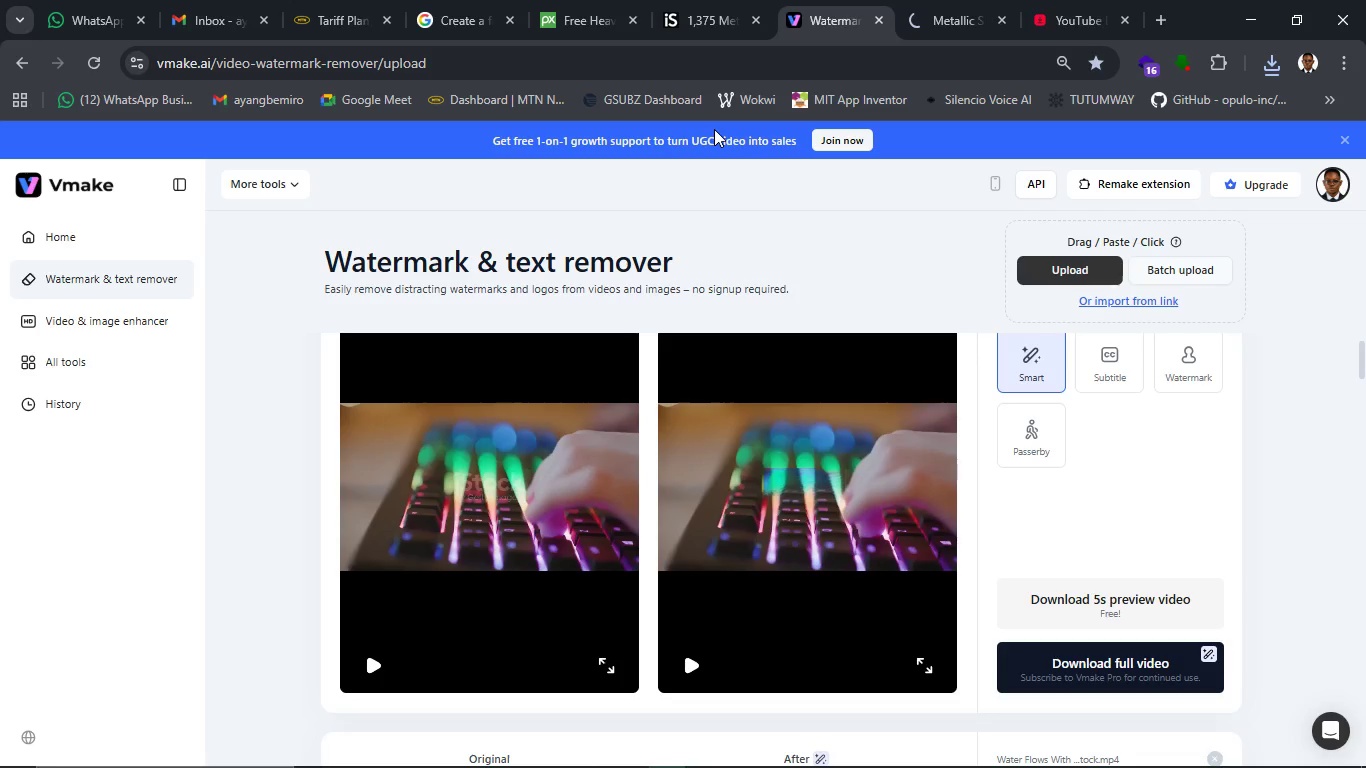 
mouse_move([783, 17])
 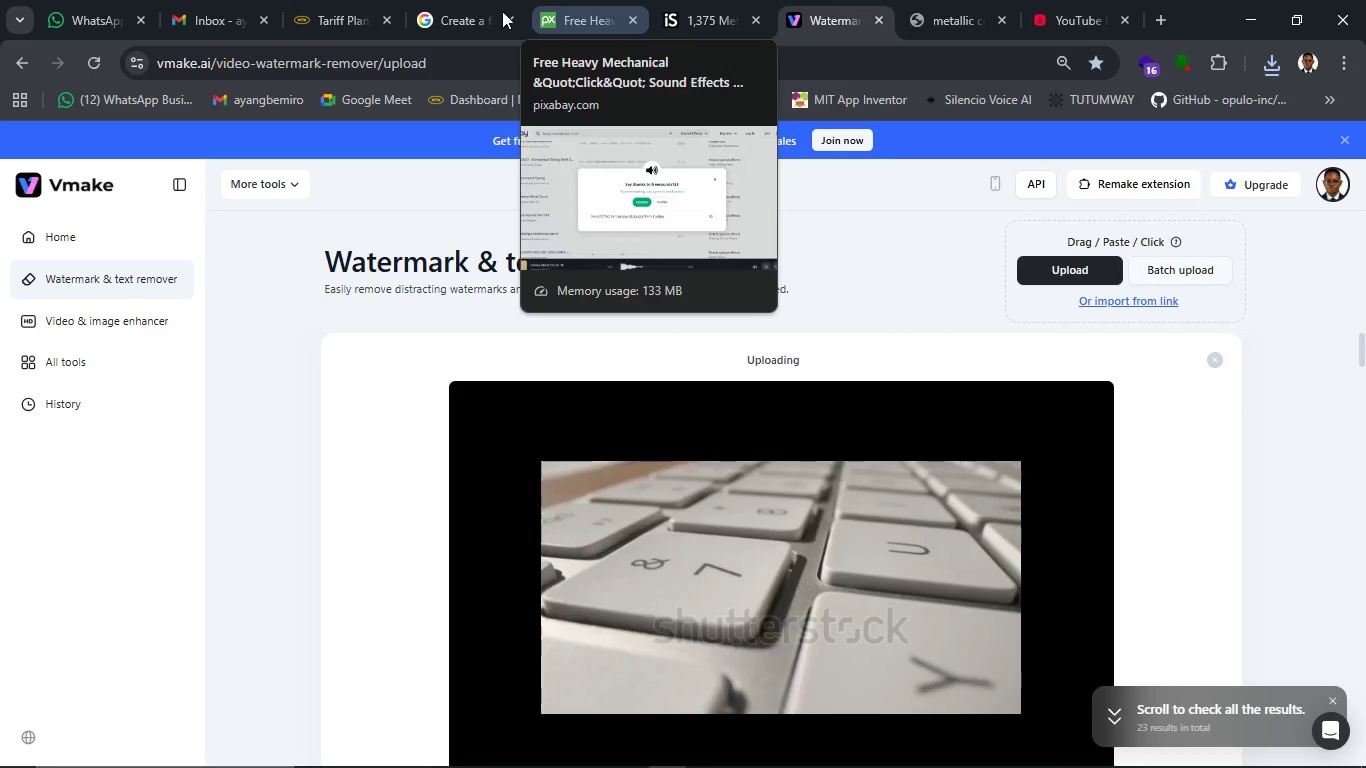 
left_click([483, 6])
 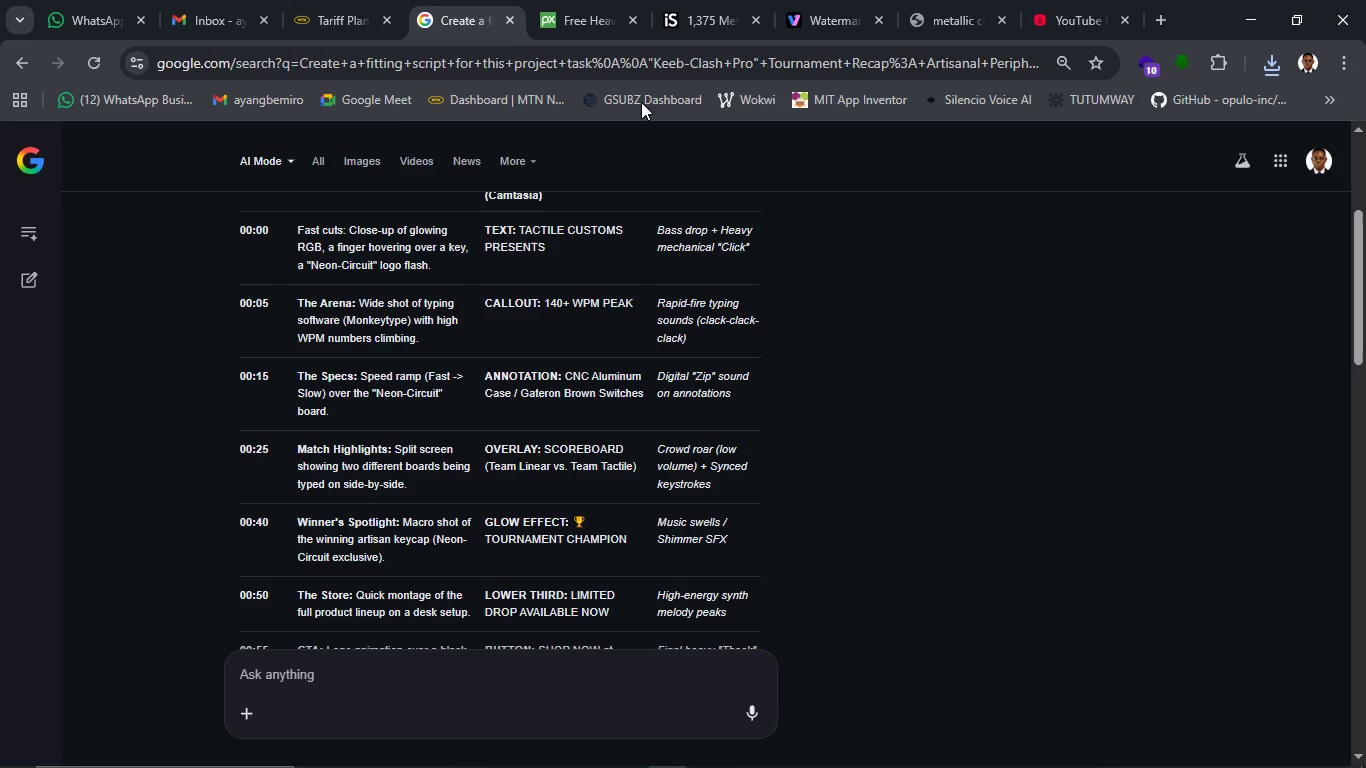 
left_click([565, 20])
 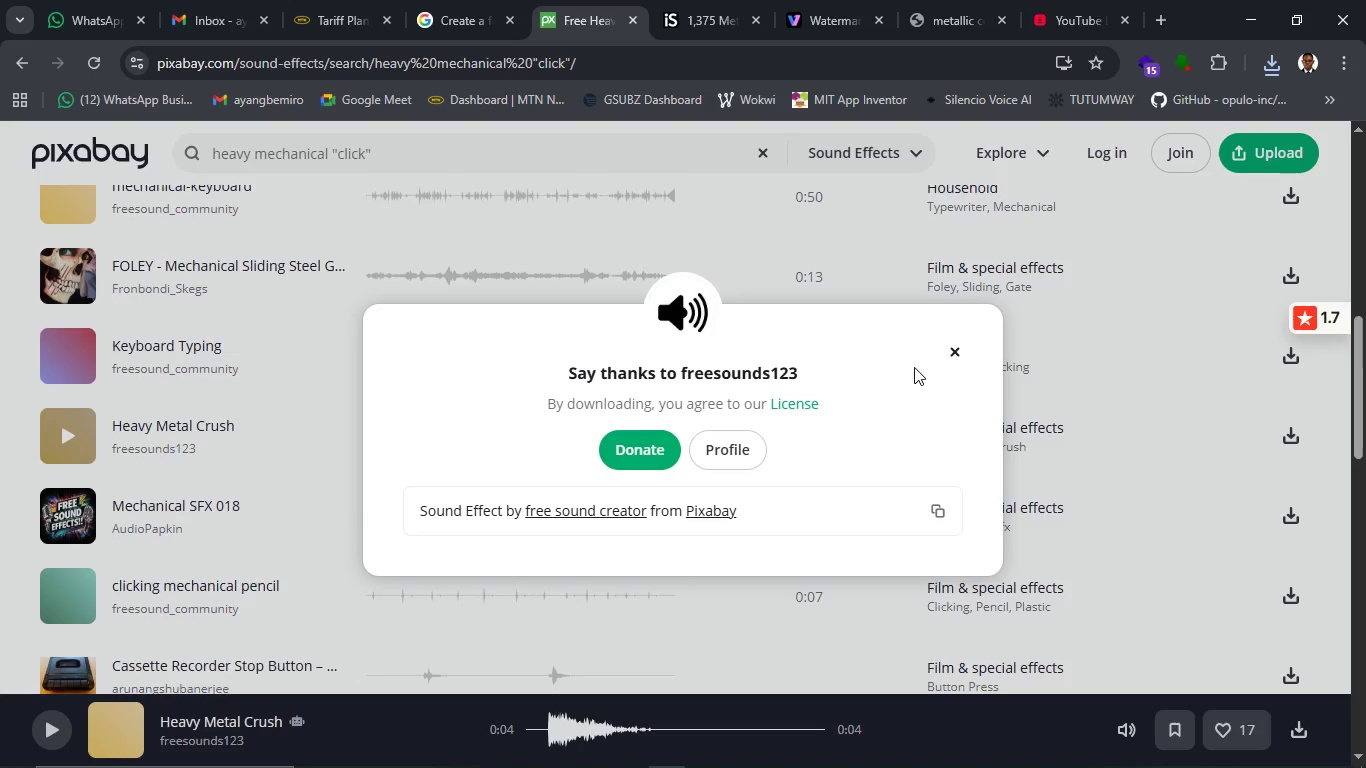 
left_click([949, 354])
 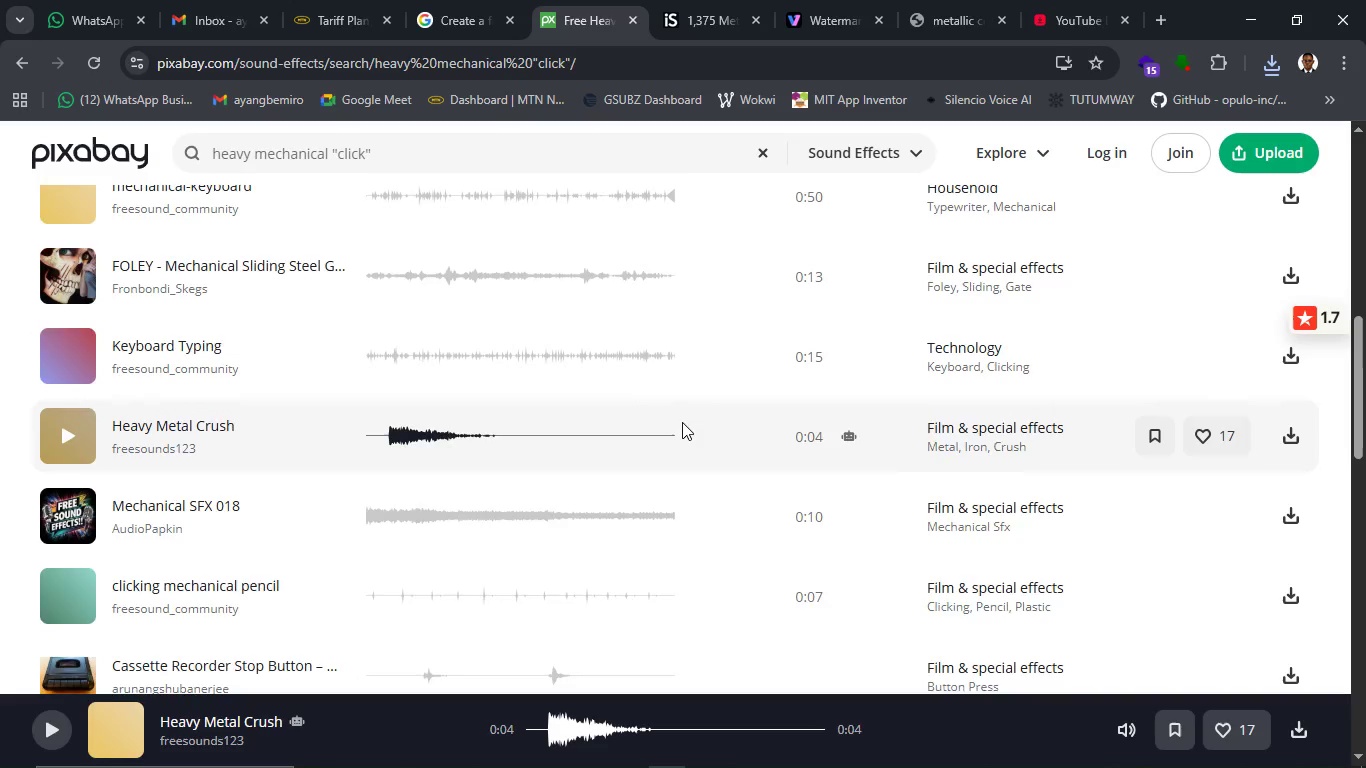 
scroll: coordinate [682, 422], scroll_direction: up, amount: 6.0
 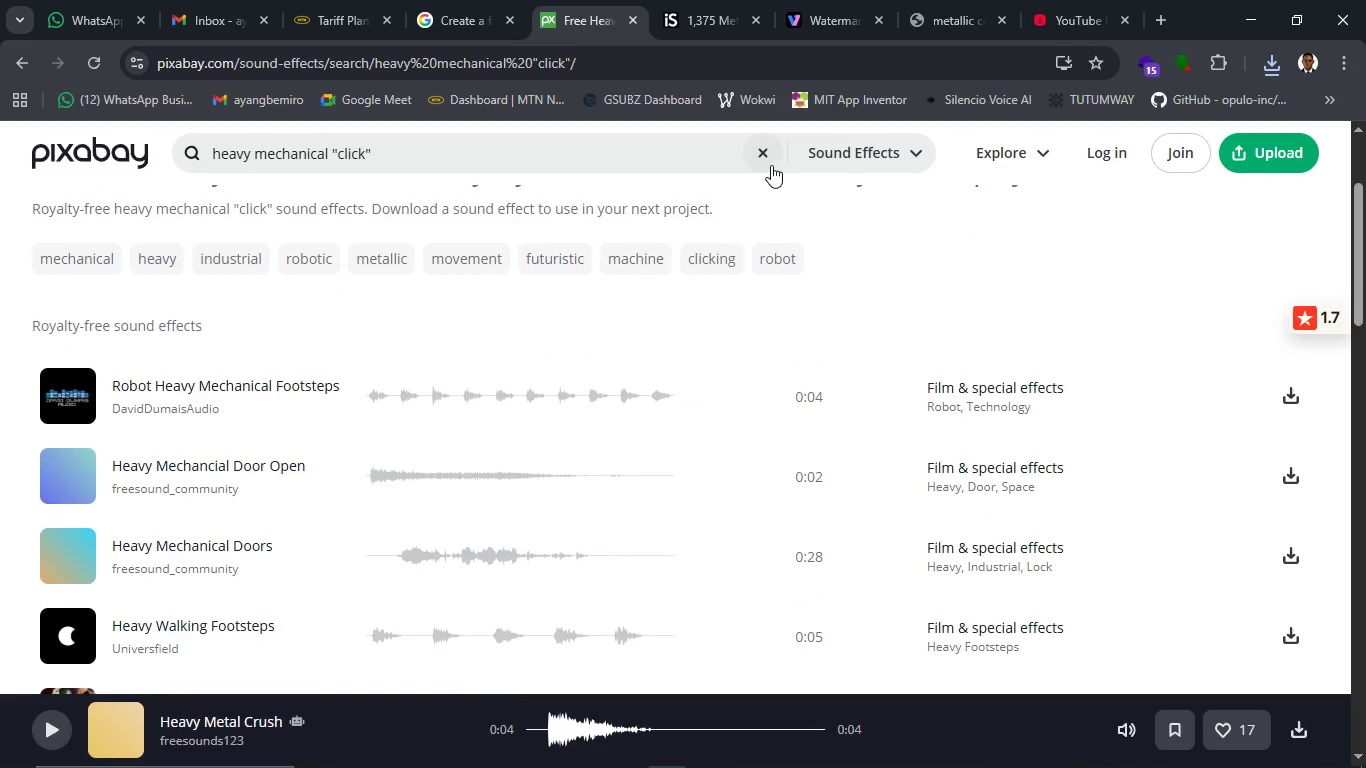 
left_click([769, 164])
 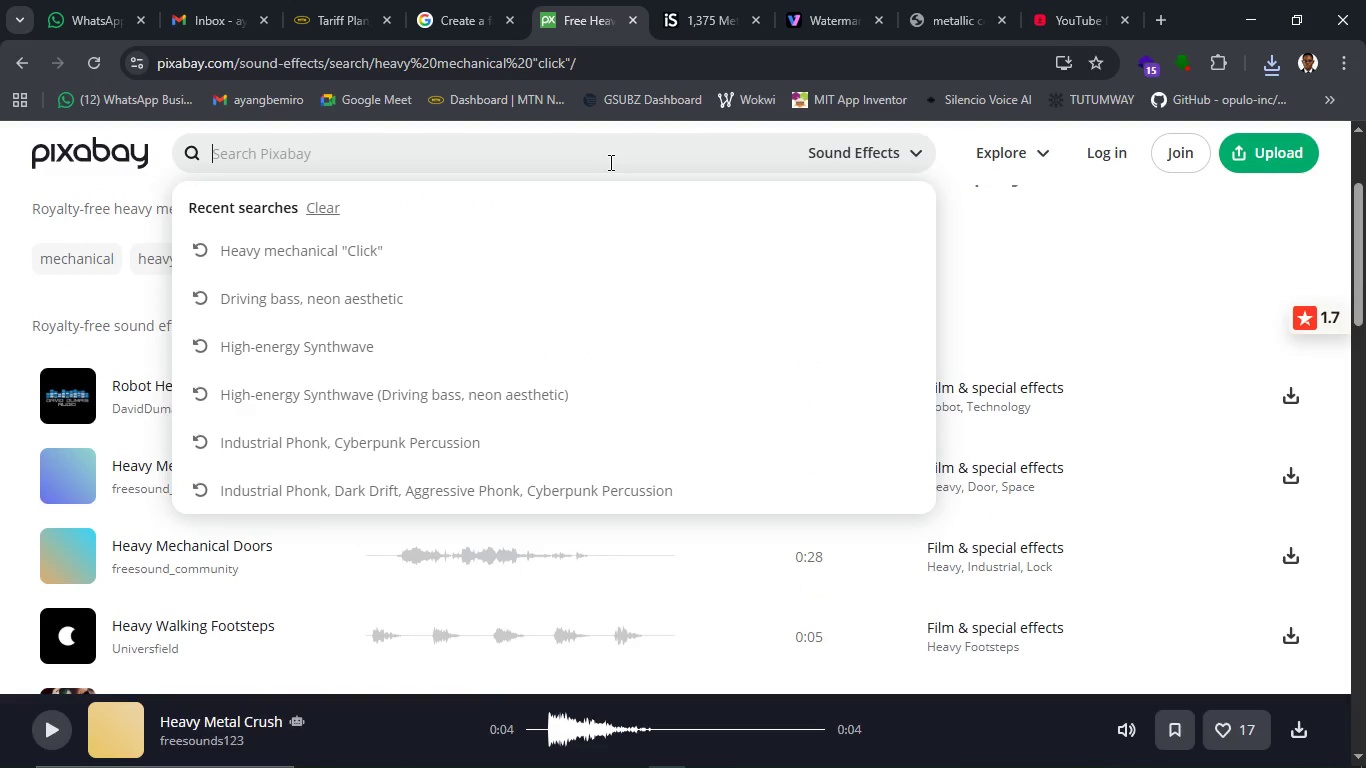 
left_click([609, 162])
 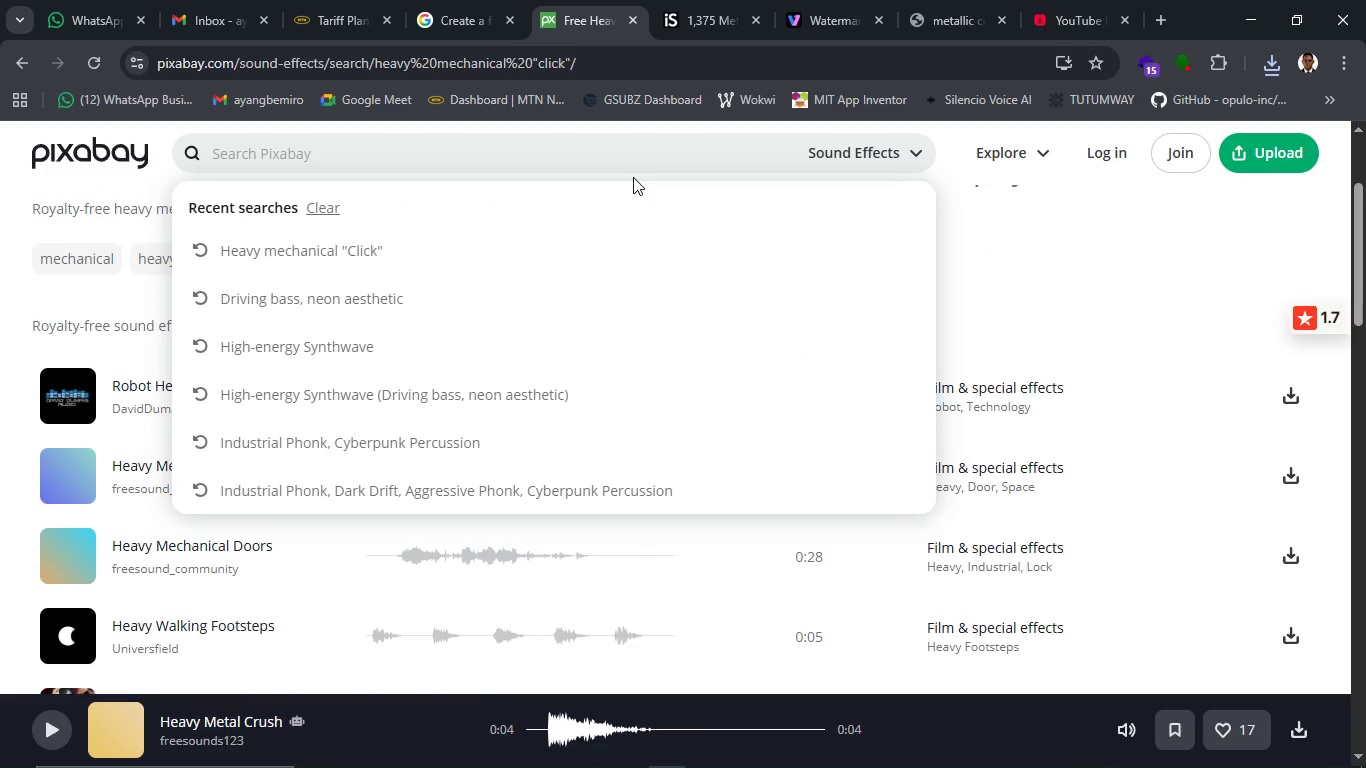 
type(zip sound)
 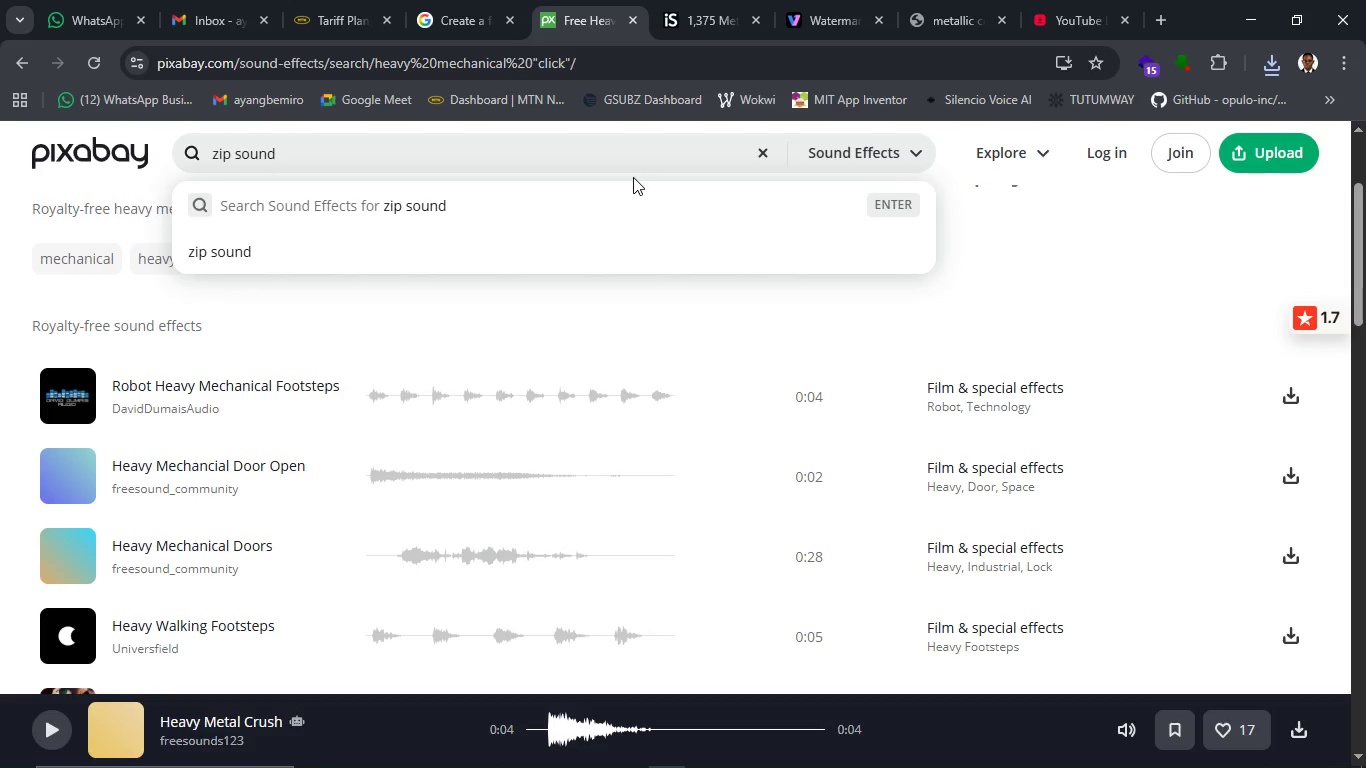 
key(Enter)
 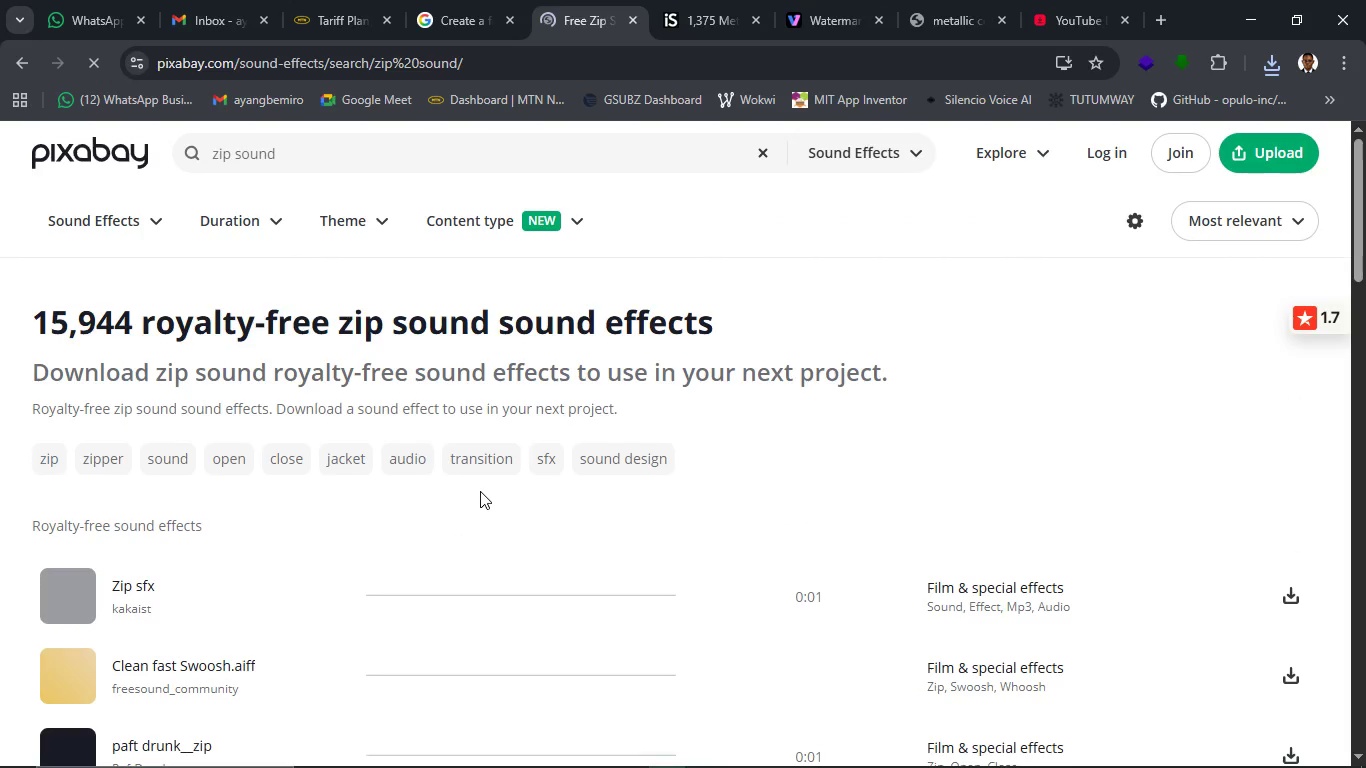 
wait(7.77)
 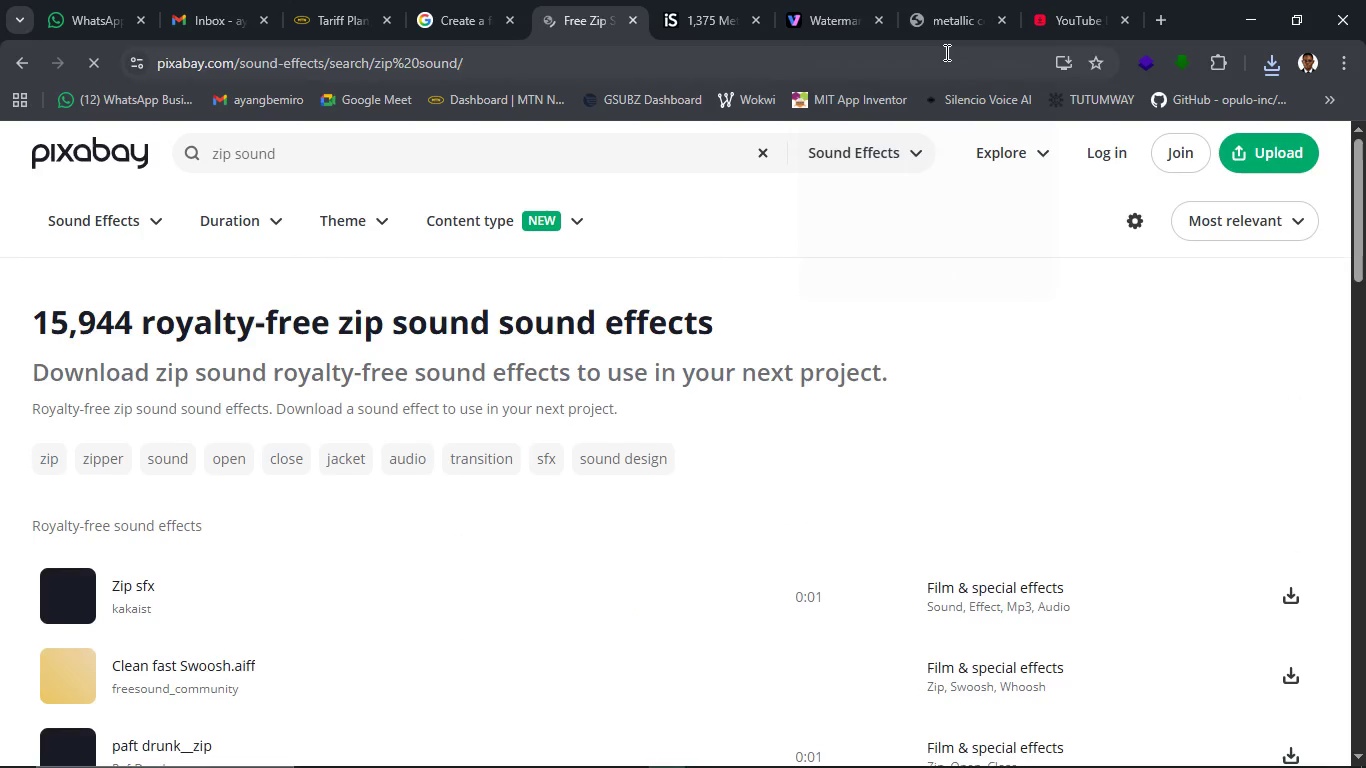 
left_click([699, 3])
 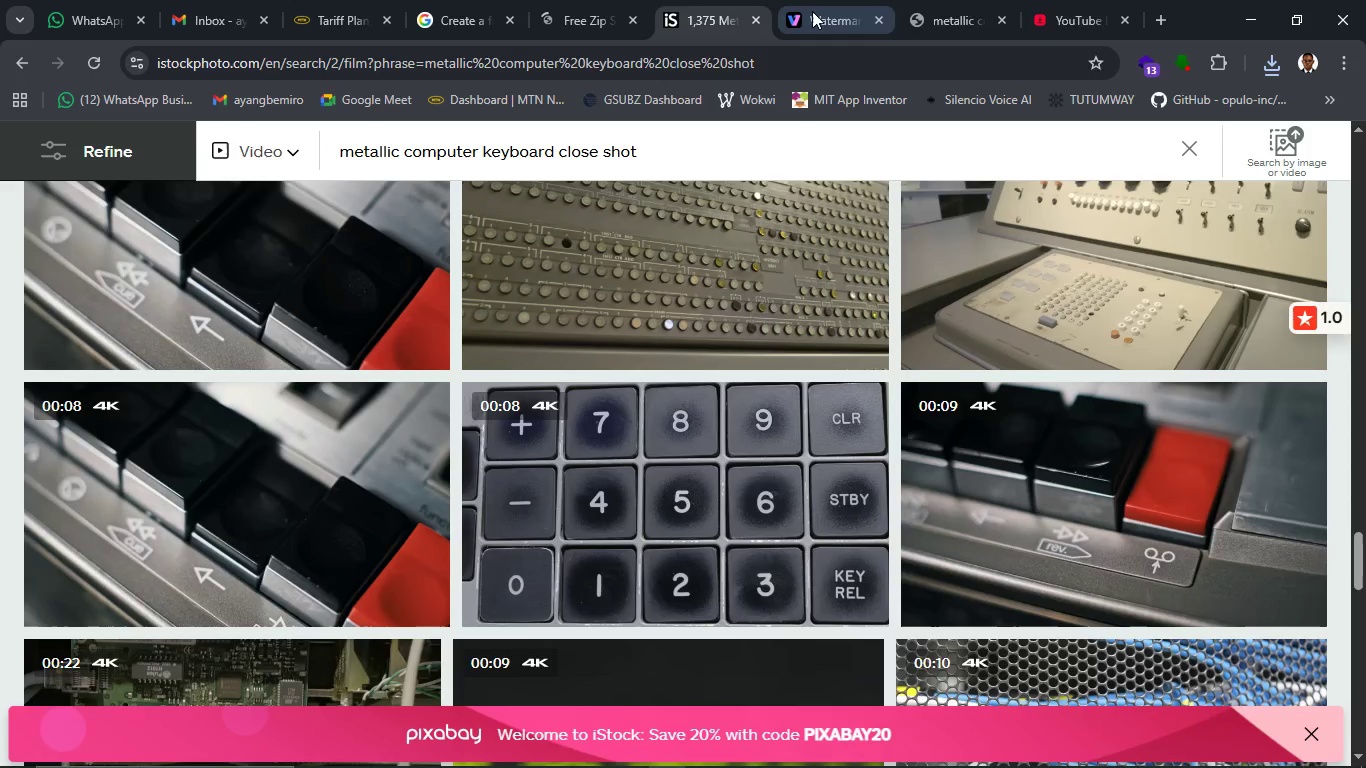 
left_click([812, 11])
 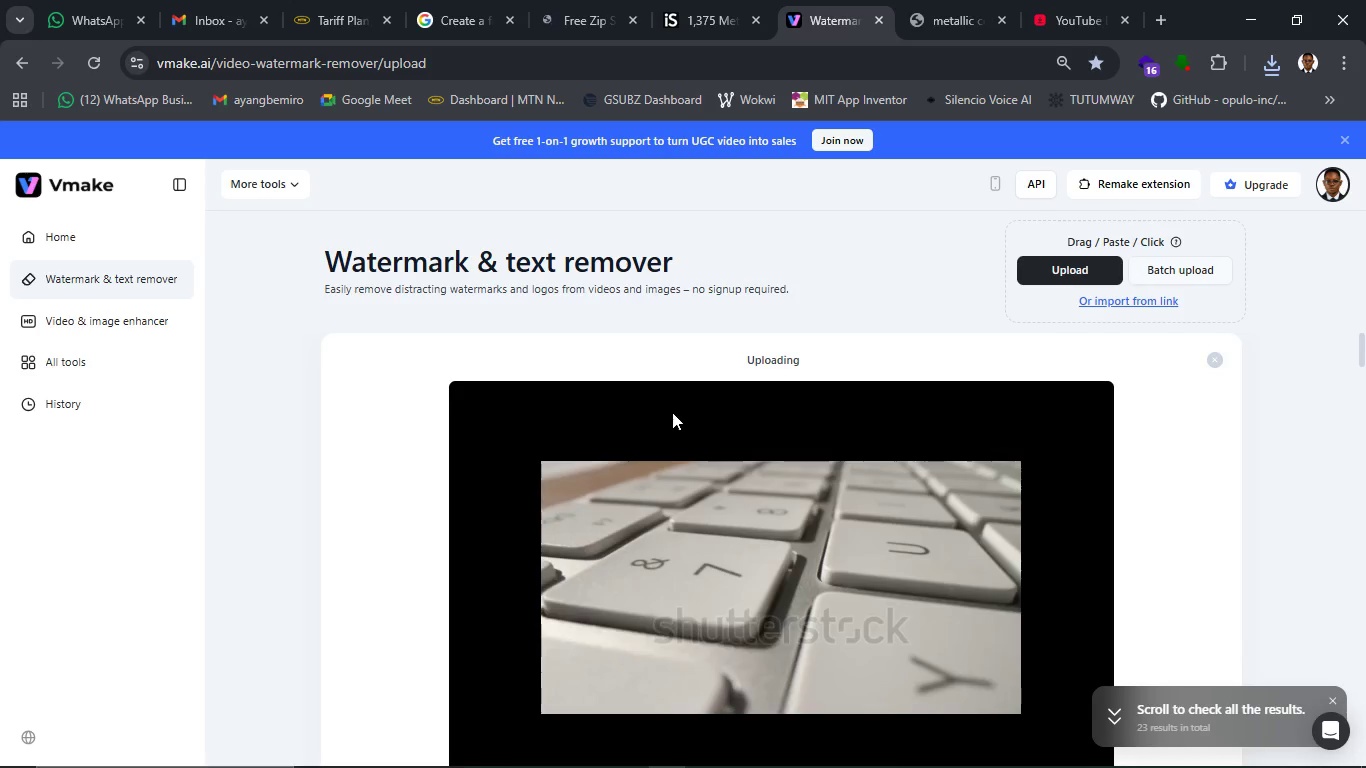 
scroll: coordinate [676, 419], scroll_direction: down, amount: 3.0
 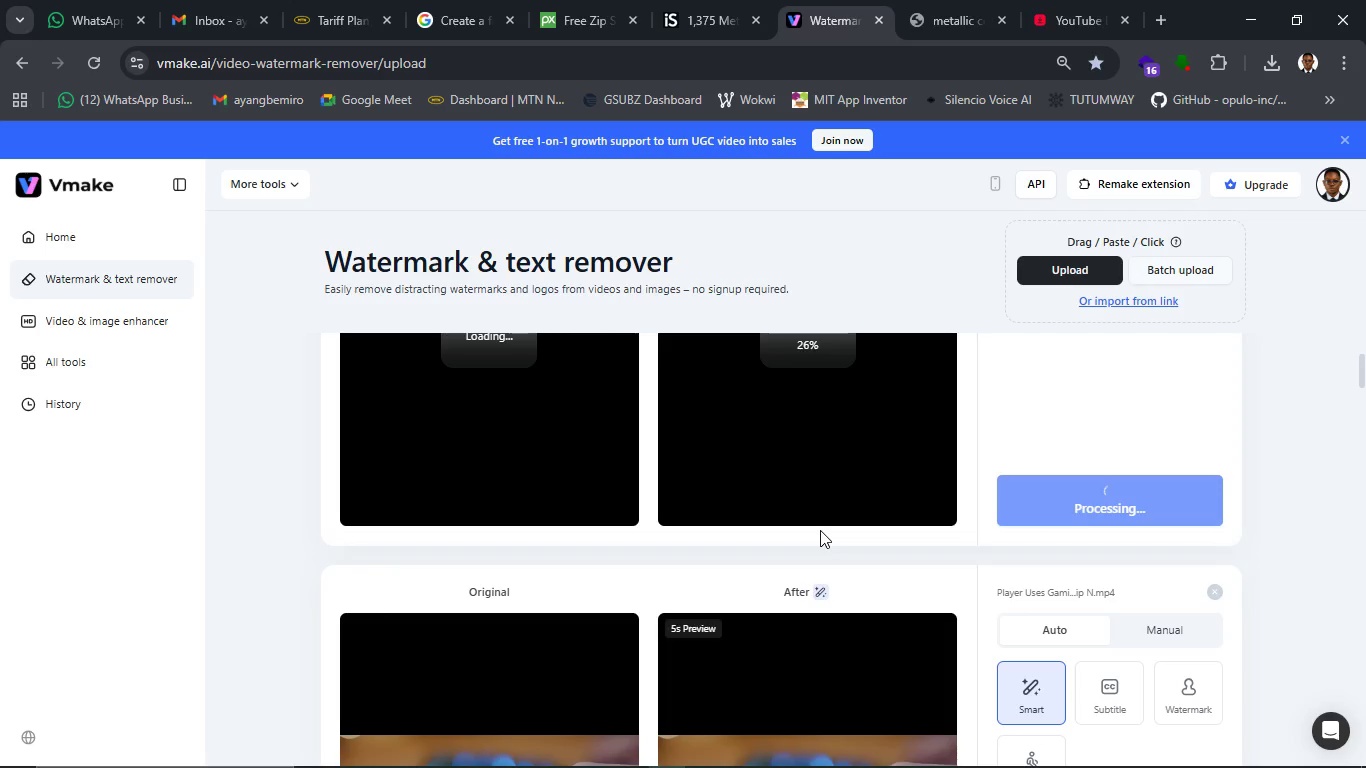 
wait(55.66)
 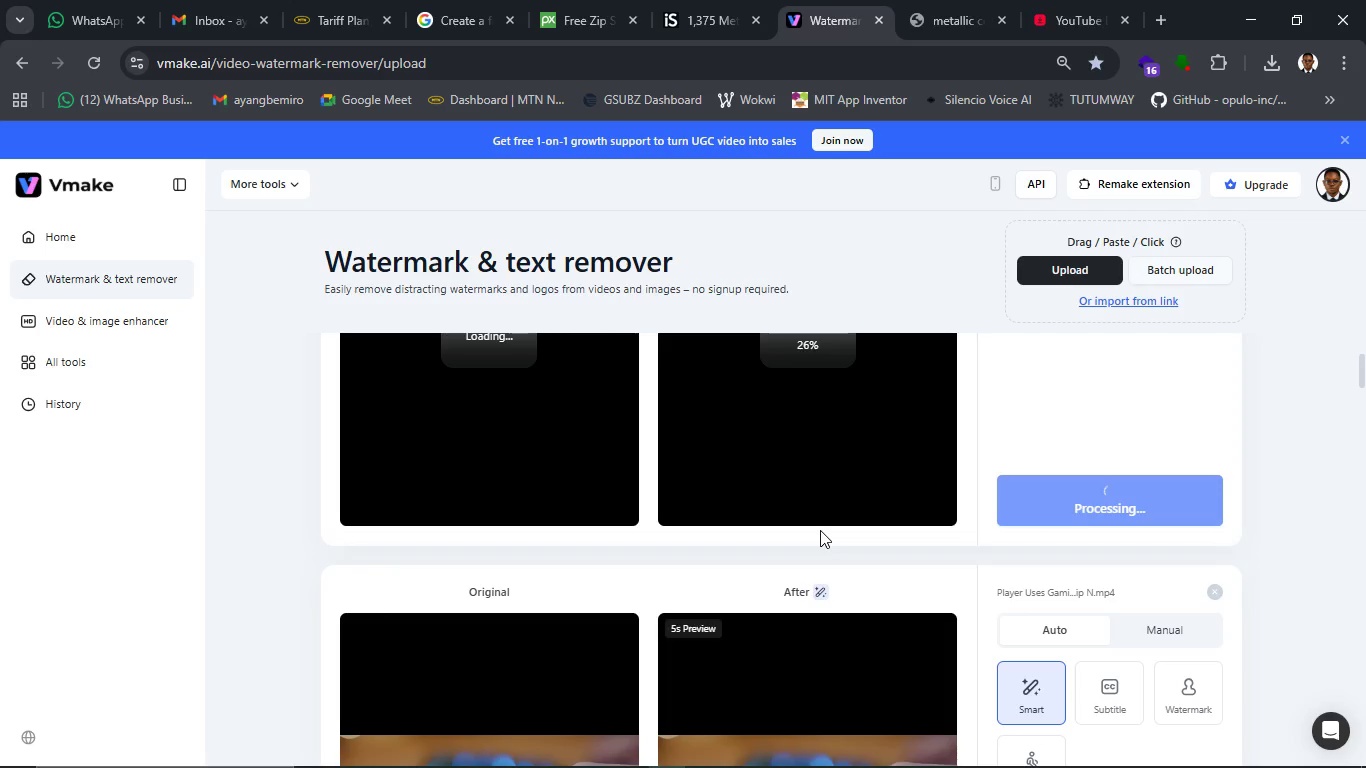 
scroll: coordinate [788, 530], scroll_direction: up, amount: 1.0
 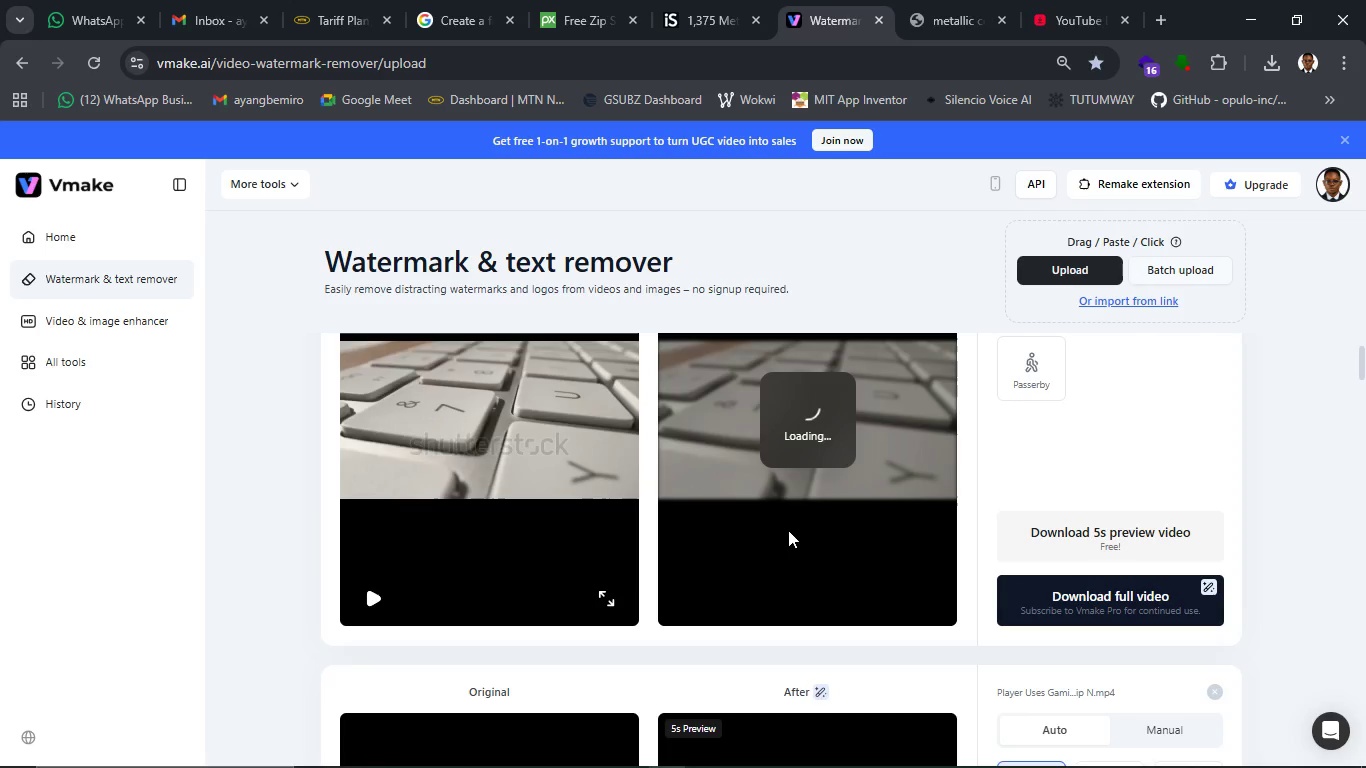 
wait(53.08)
 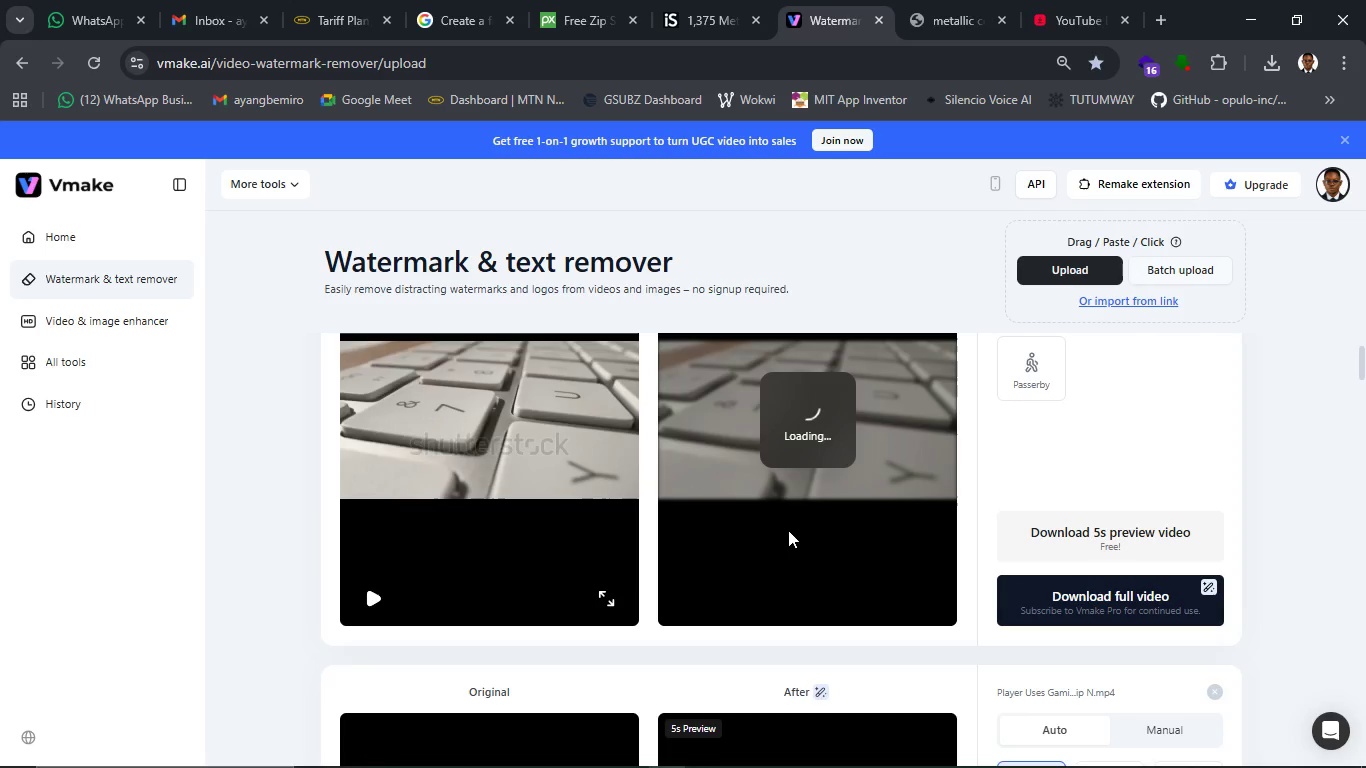 
left_click([693, 590])
 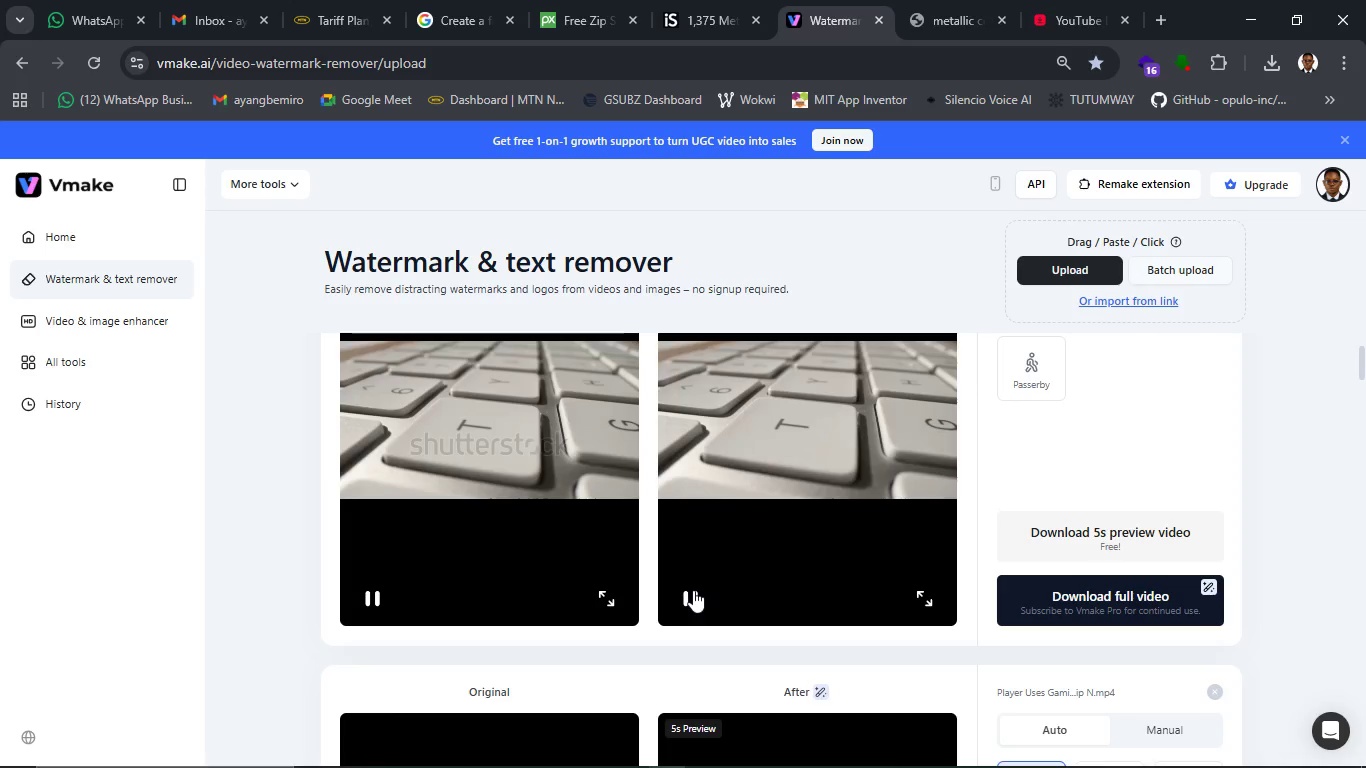 
wait(6.22)
 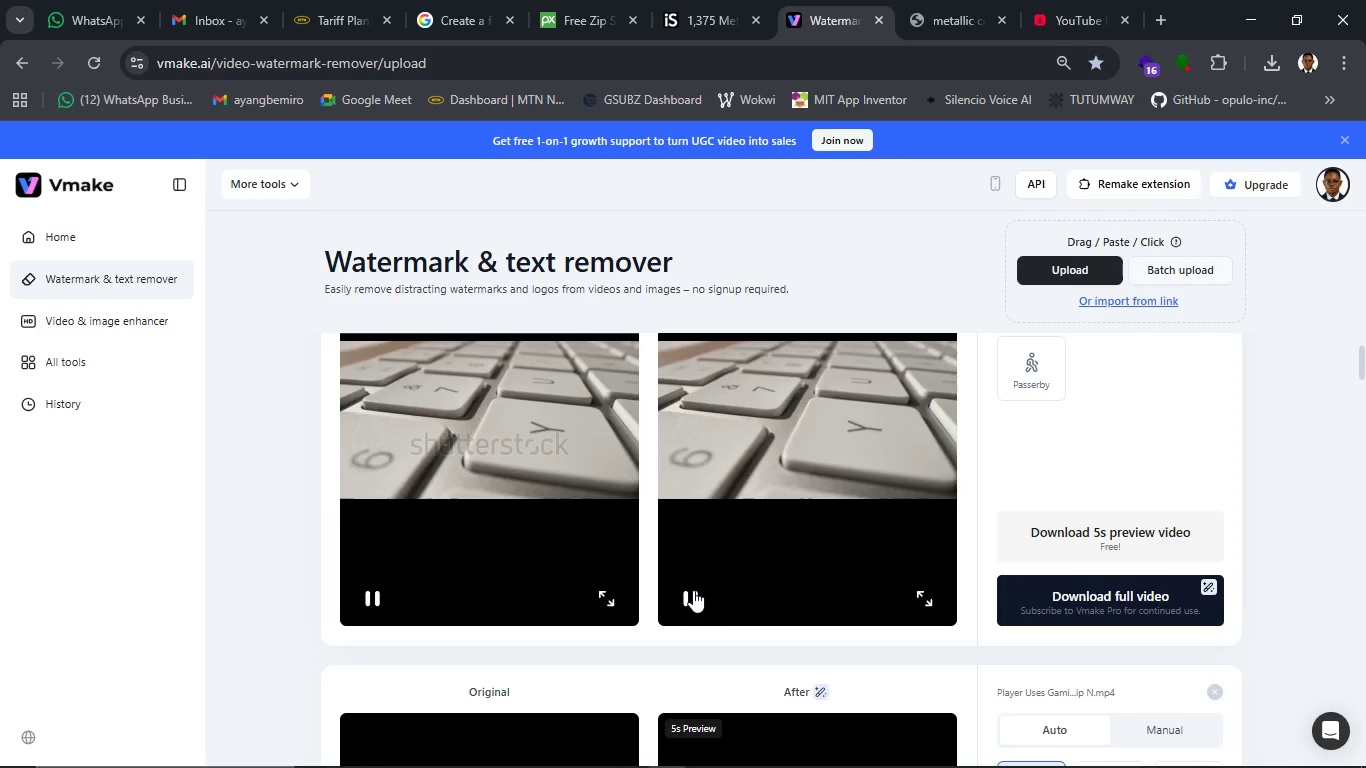 
left_click([1118, 534])
 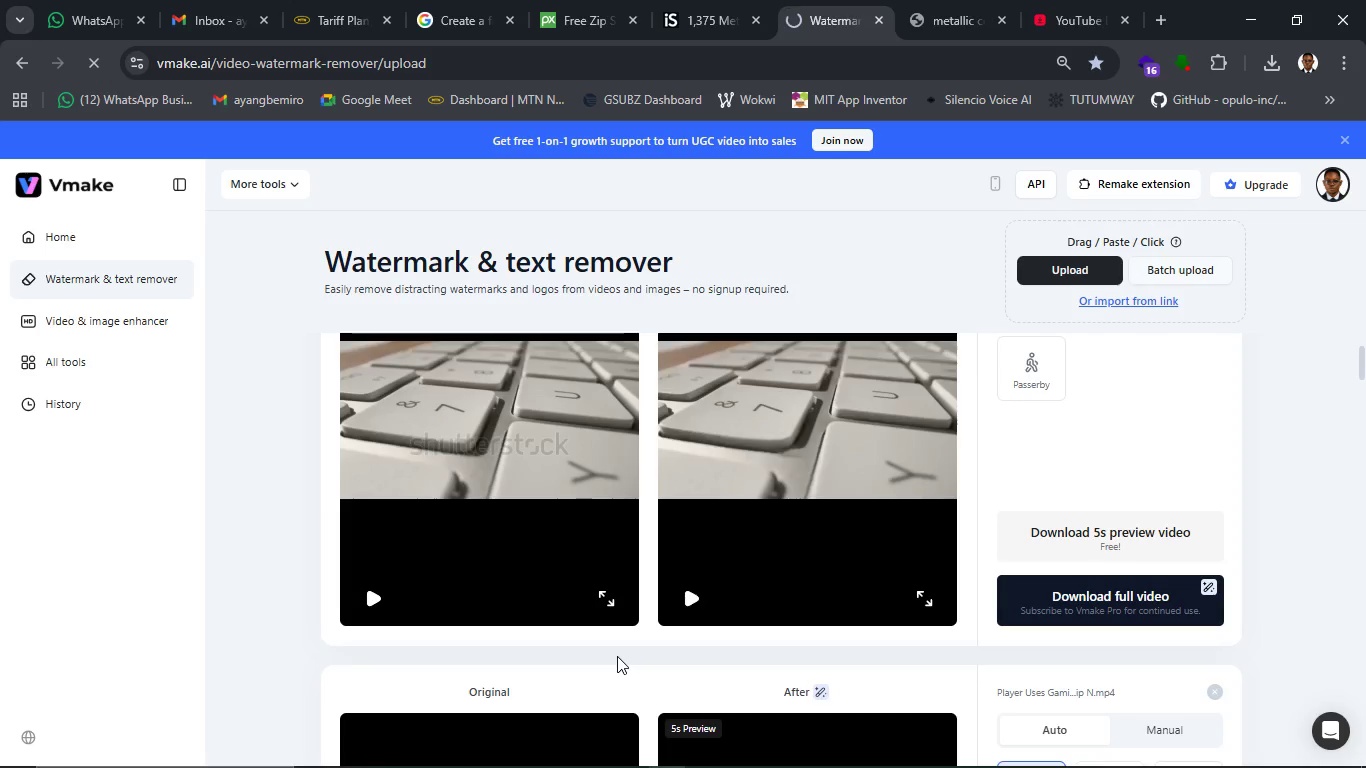 
wait(9.68)
 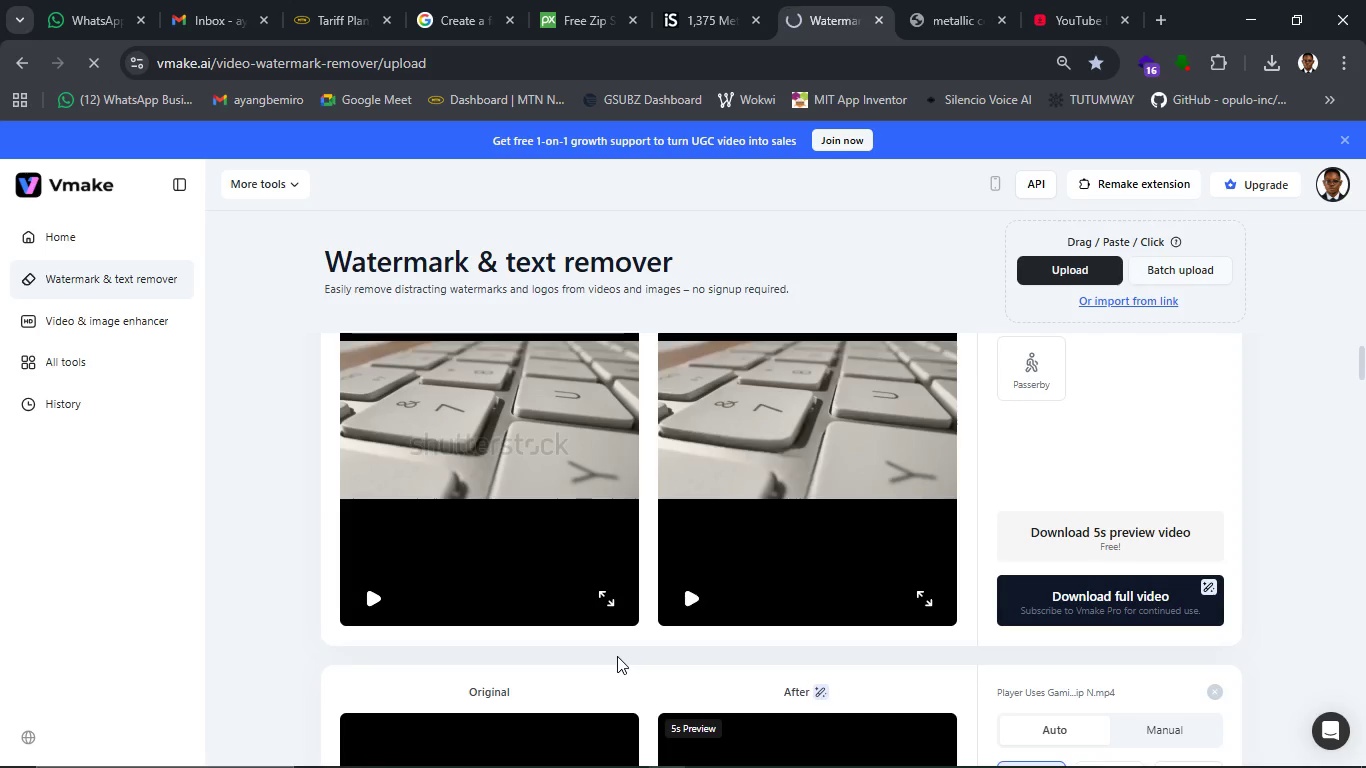 
mouse_move([778, 755])
 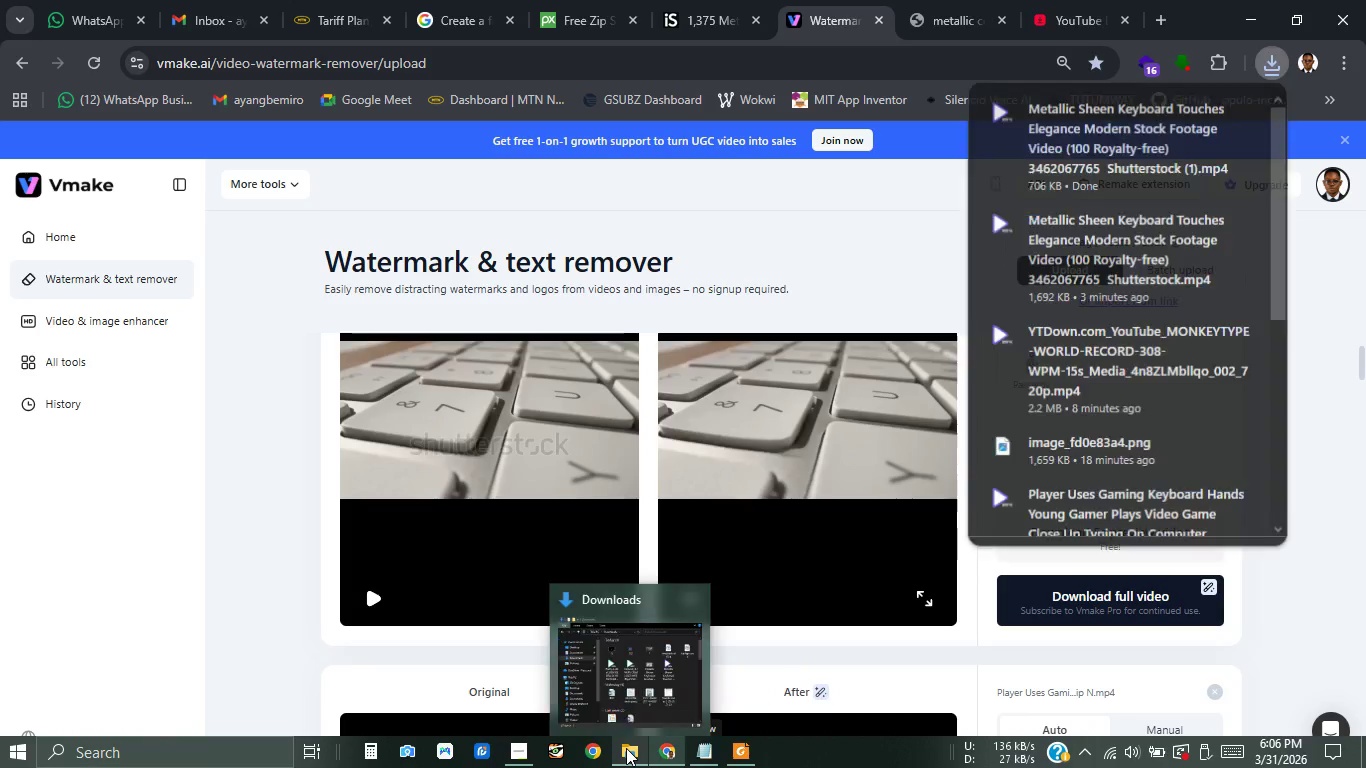 
left_click([626, 748])
 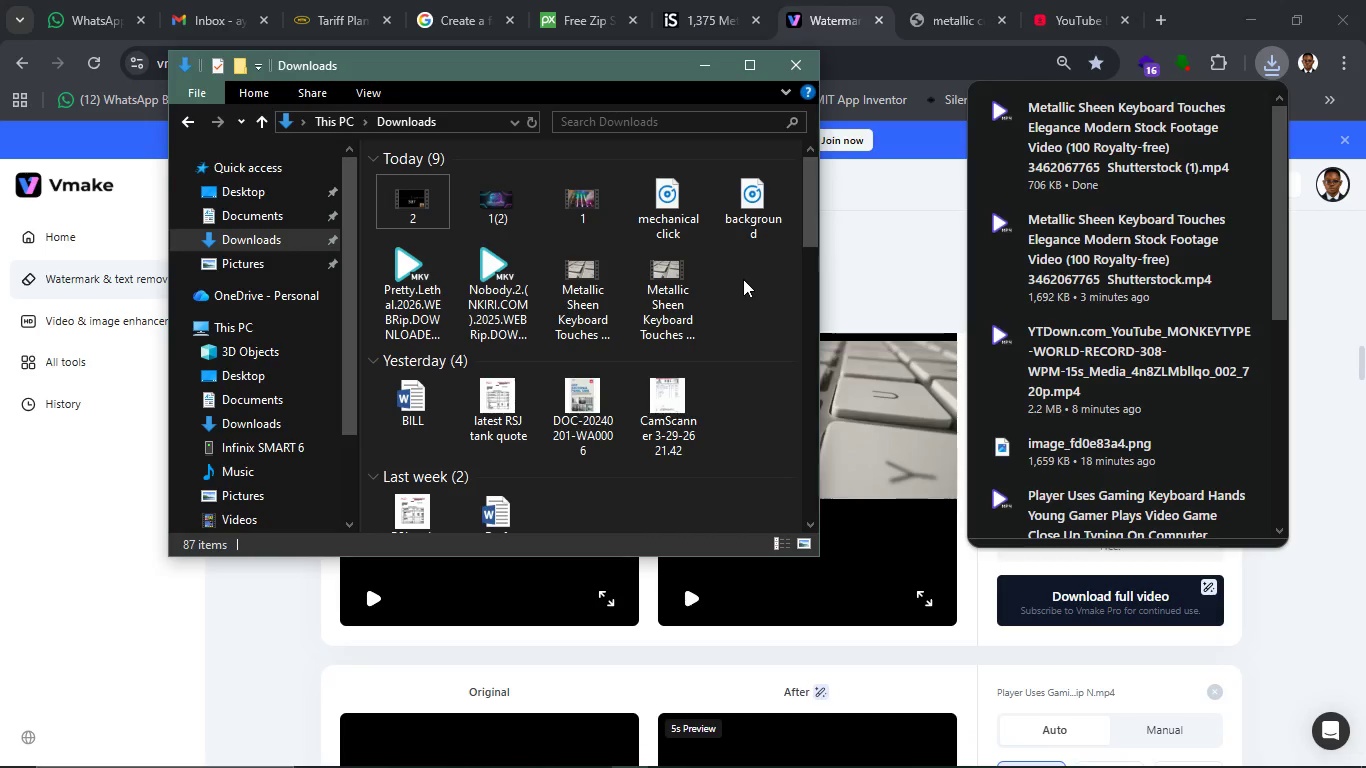 
left_click([743, 279])
 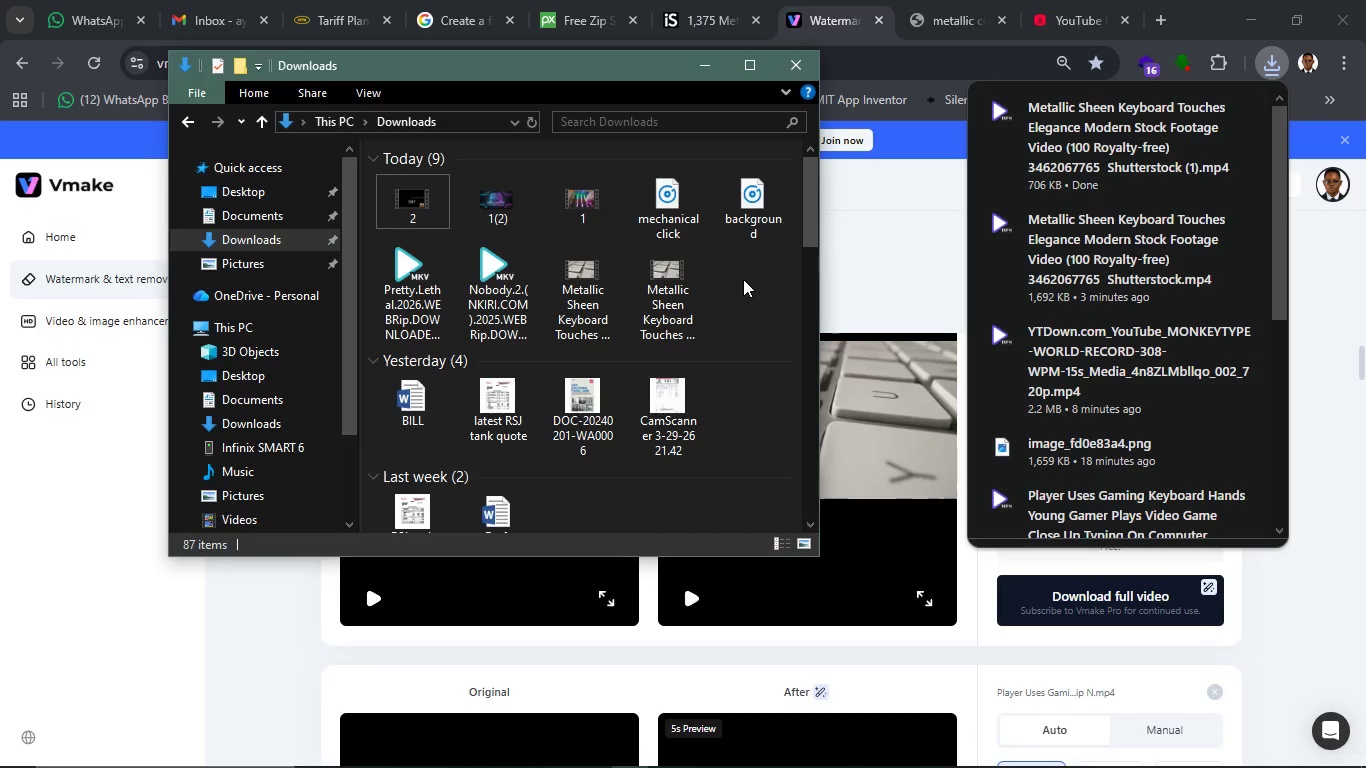 
key(Control+R)
 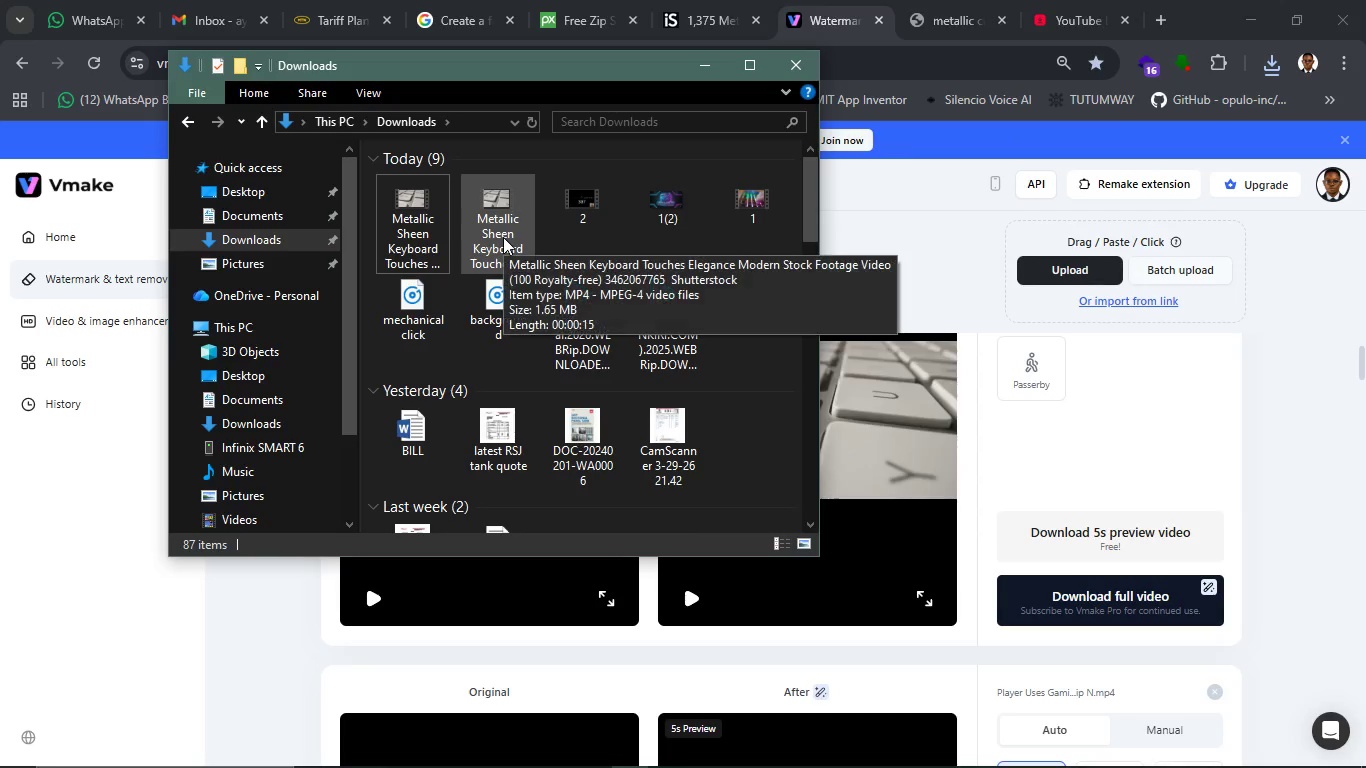 
left_click([503, 237])
 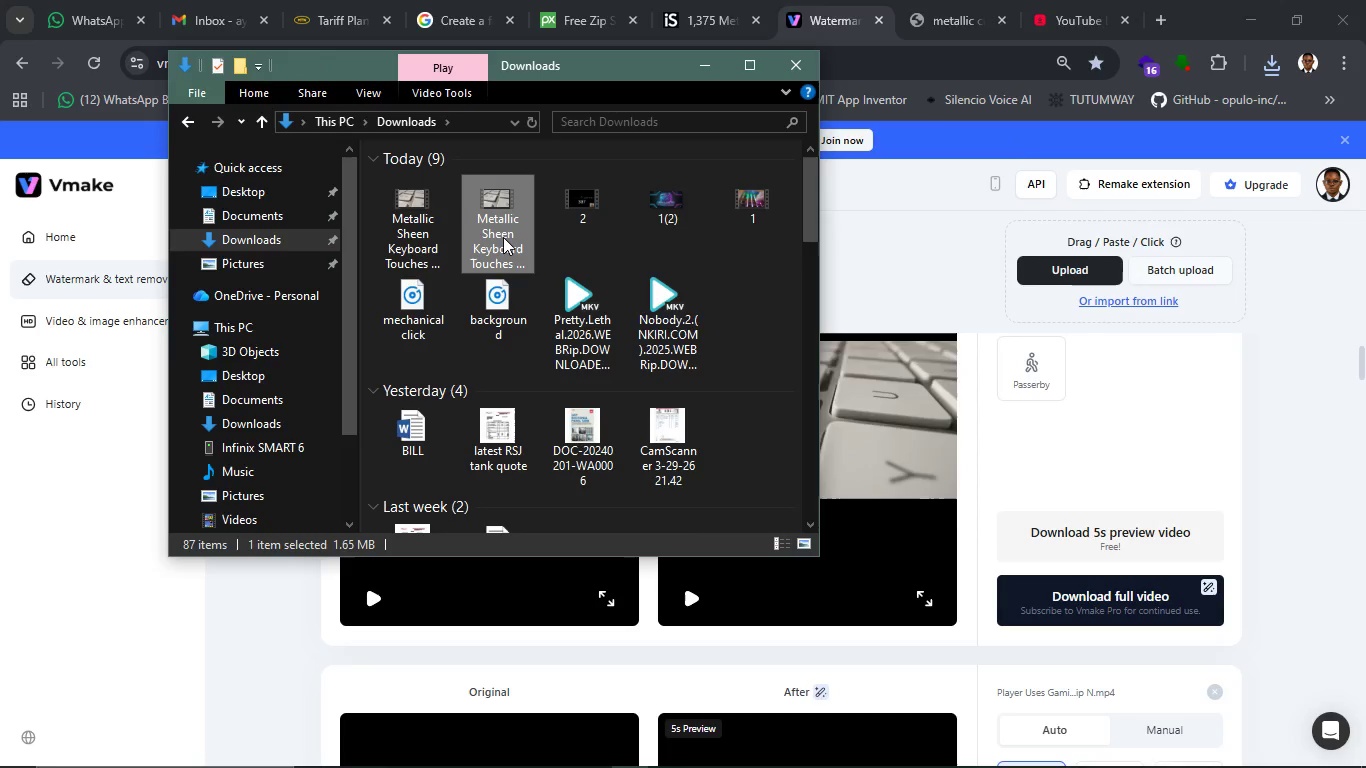 
key(Delete)
 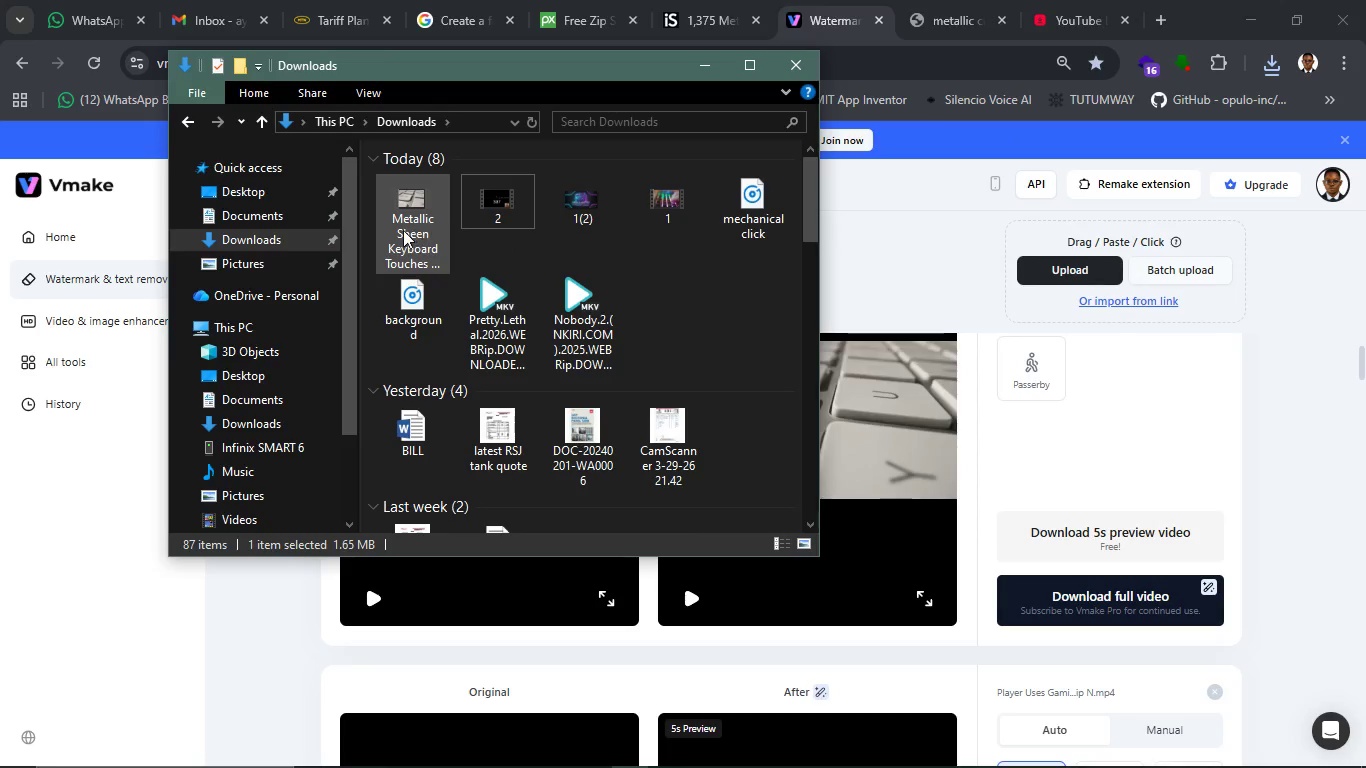 
left_click([403, 230])
 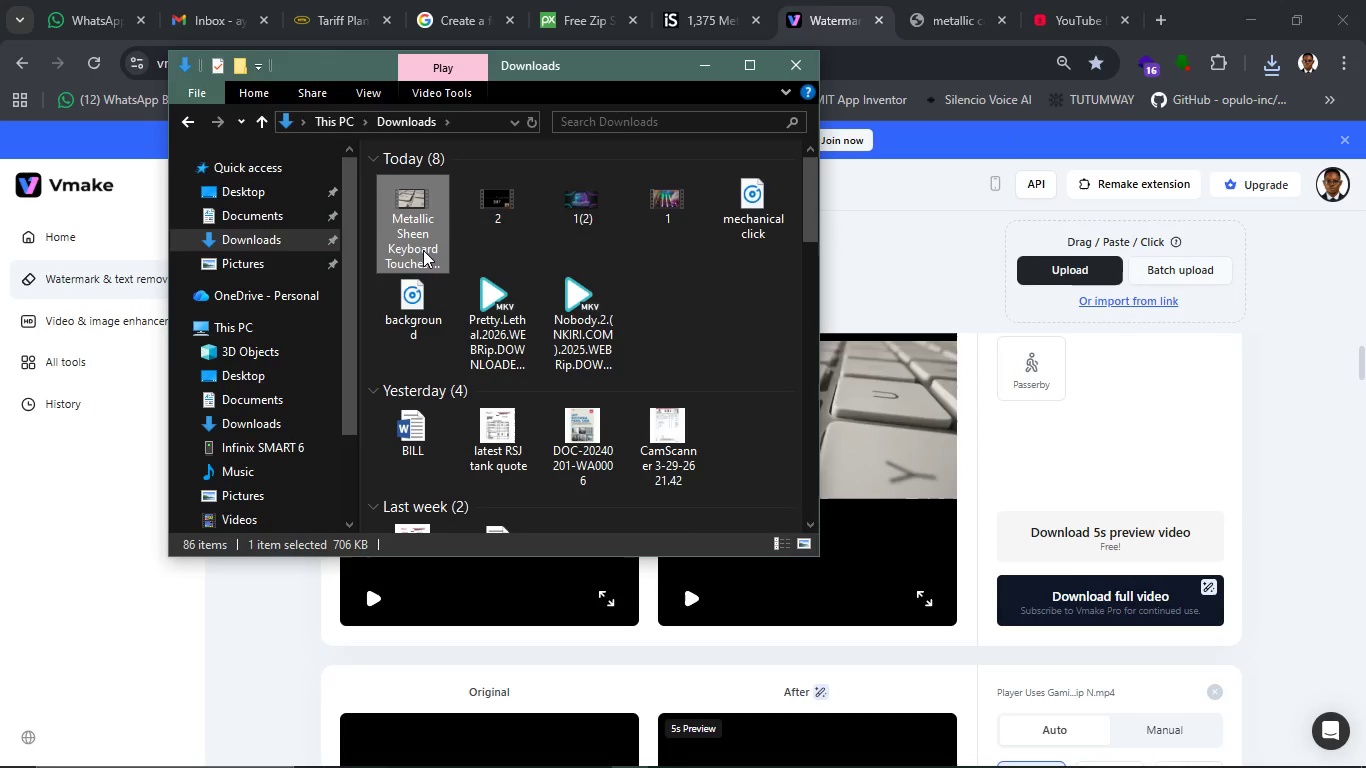 
key(F2)
 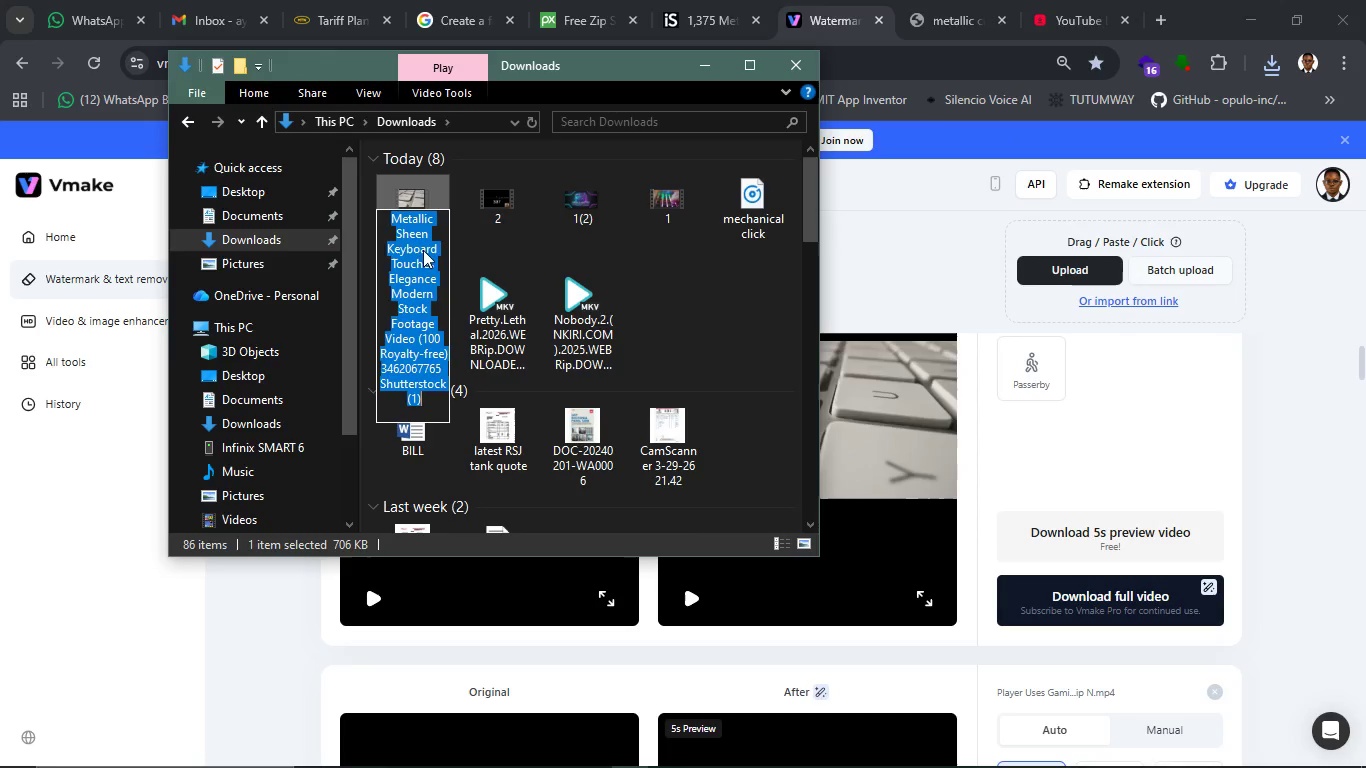 
key(3)
 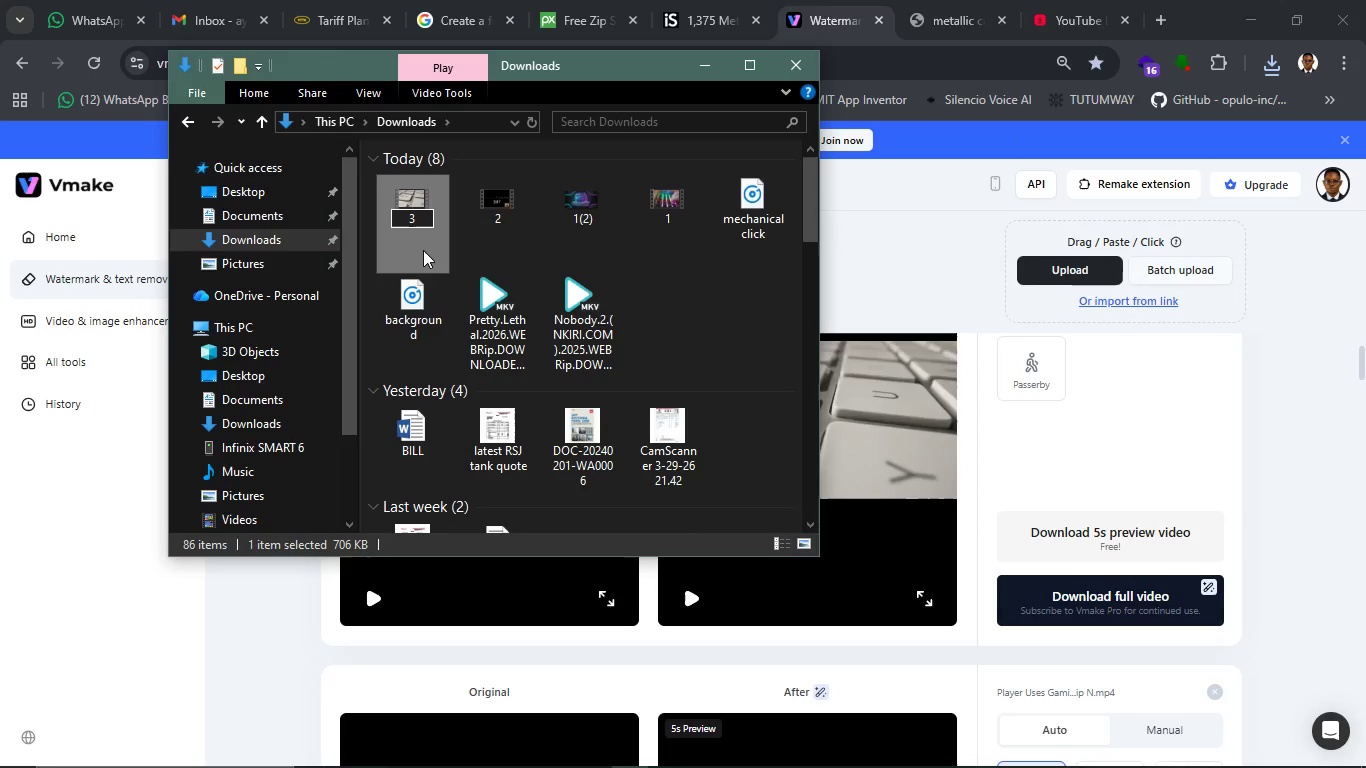 
key(Enter)
 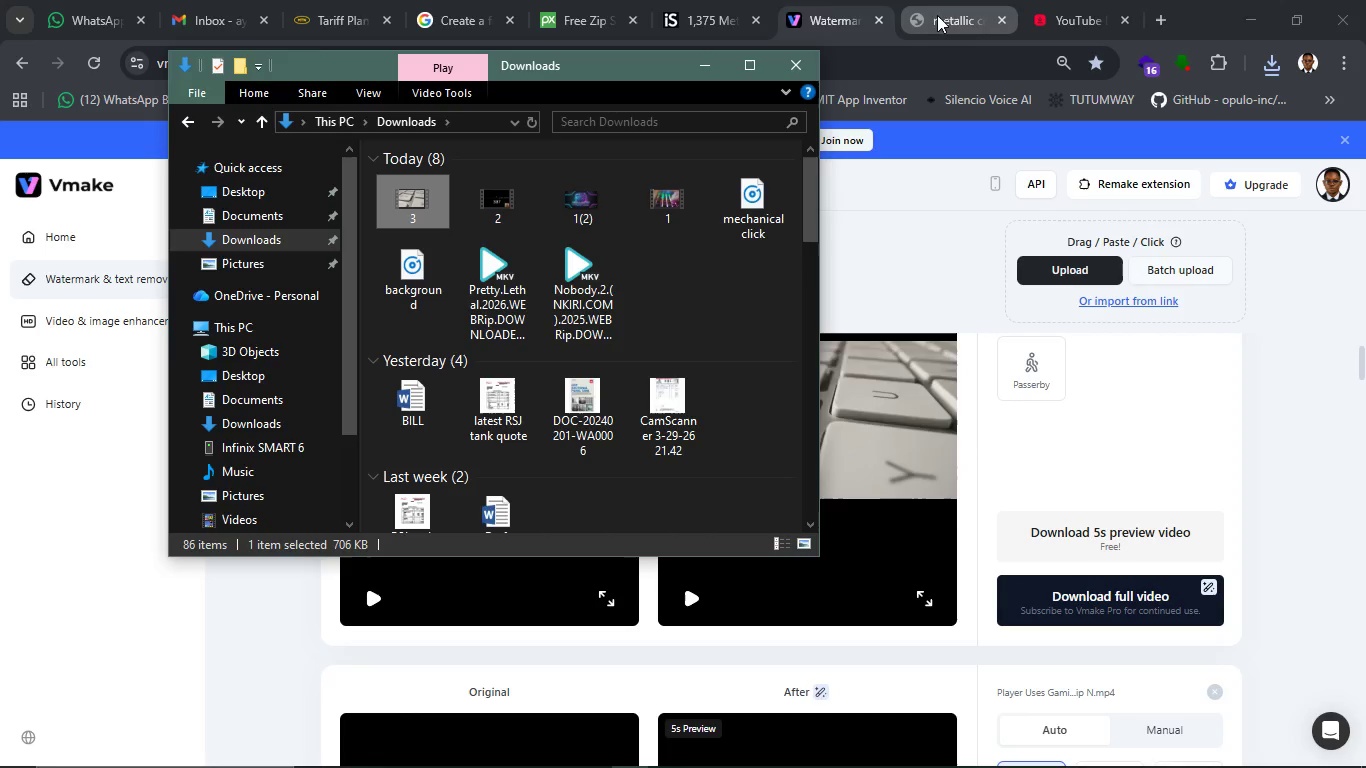 
wait(5.41)
 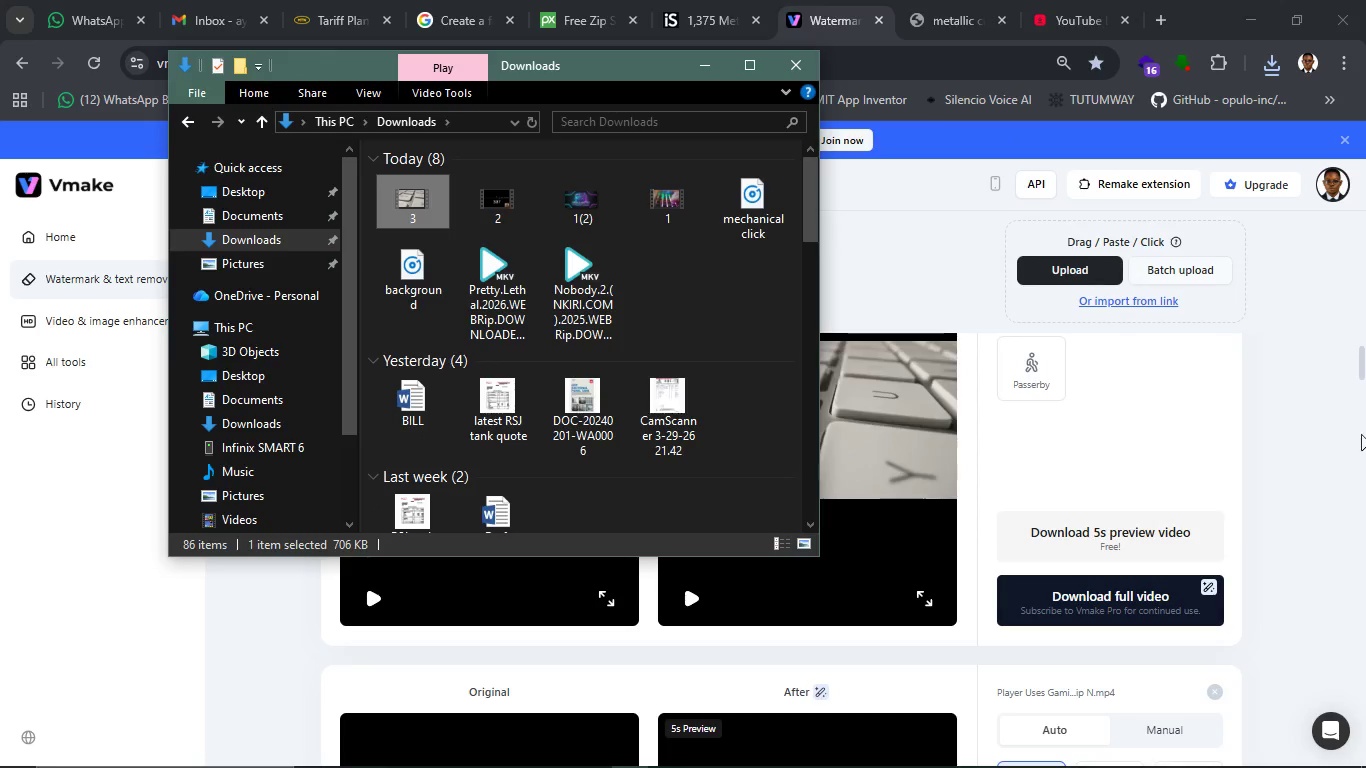 
left_click([582, 21])
 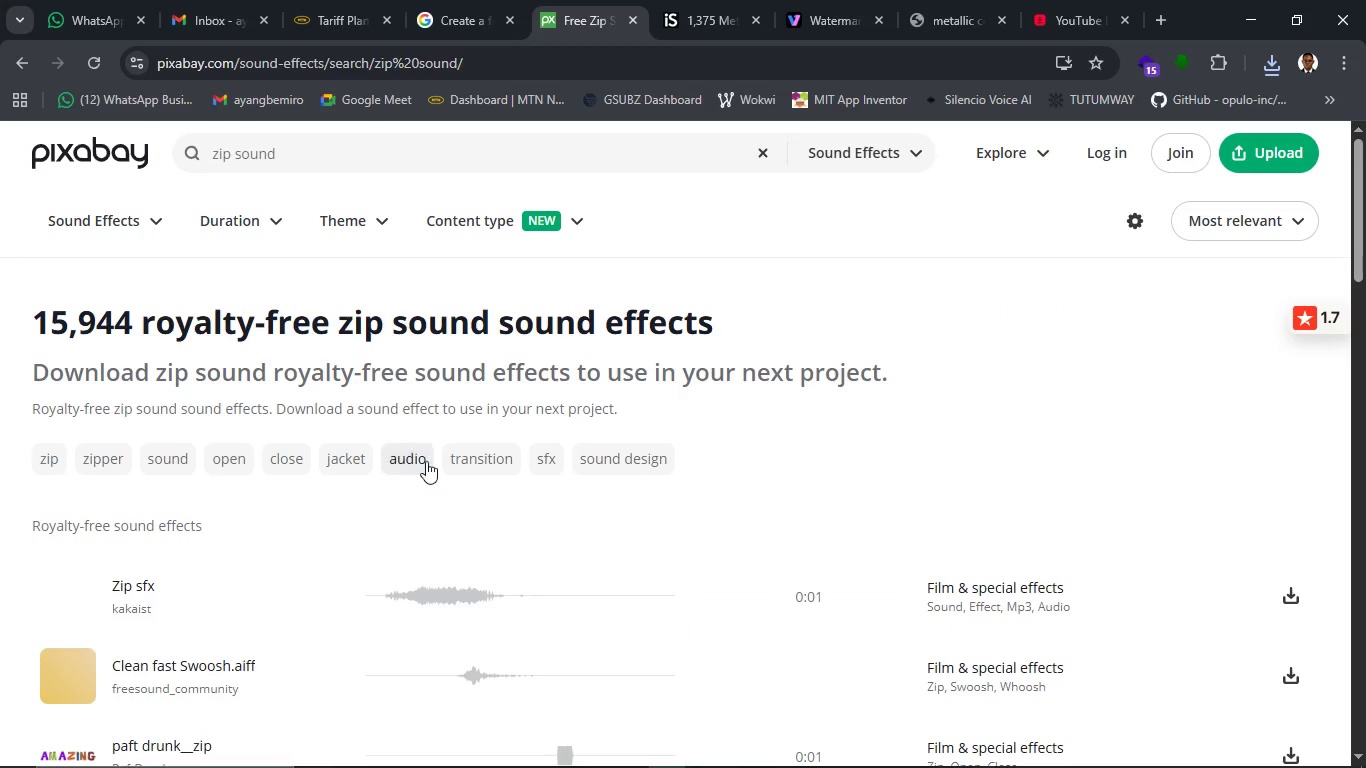 
scroll: coordinate [431, 487], scroll_direction: down, amount: 1.0
 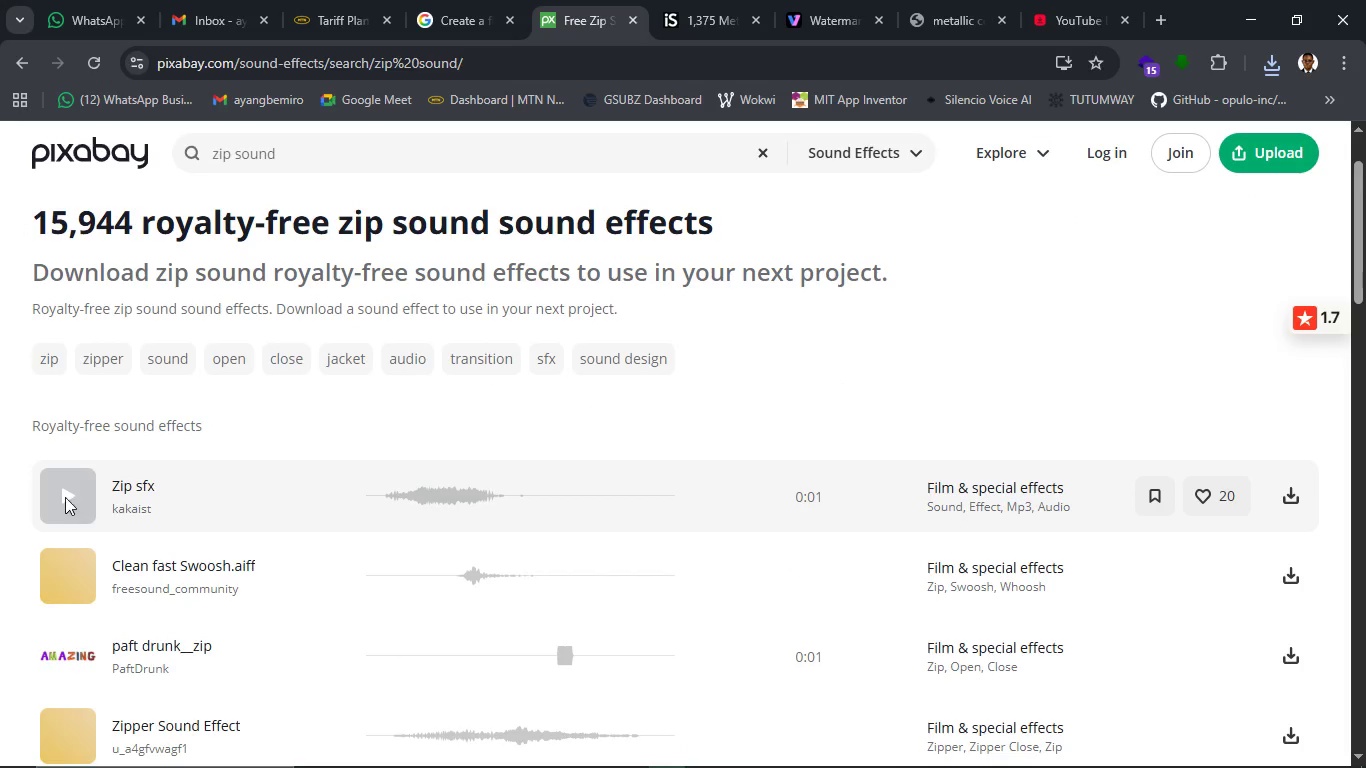 
left_click([65, 497])